 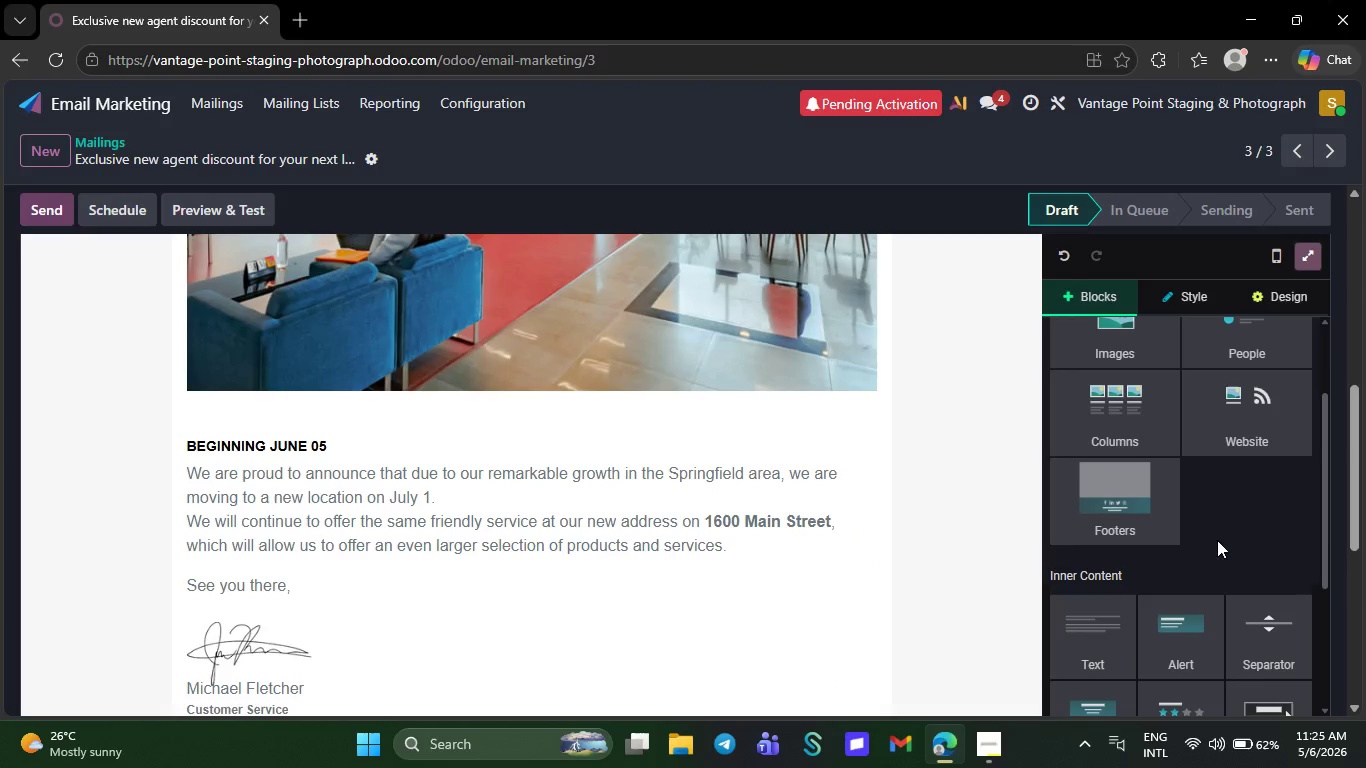 
mouse_move([1247, 410])
 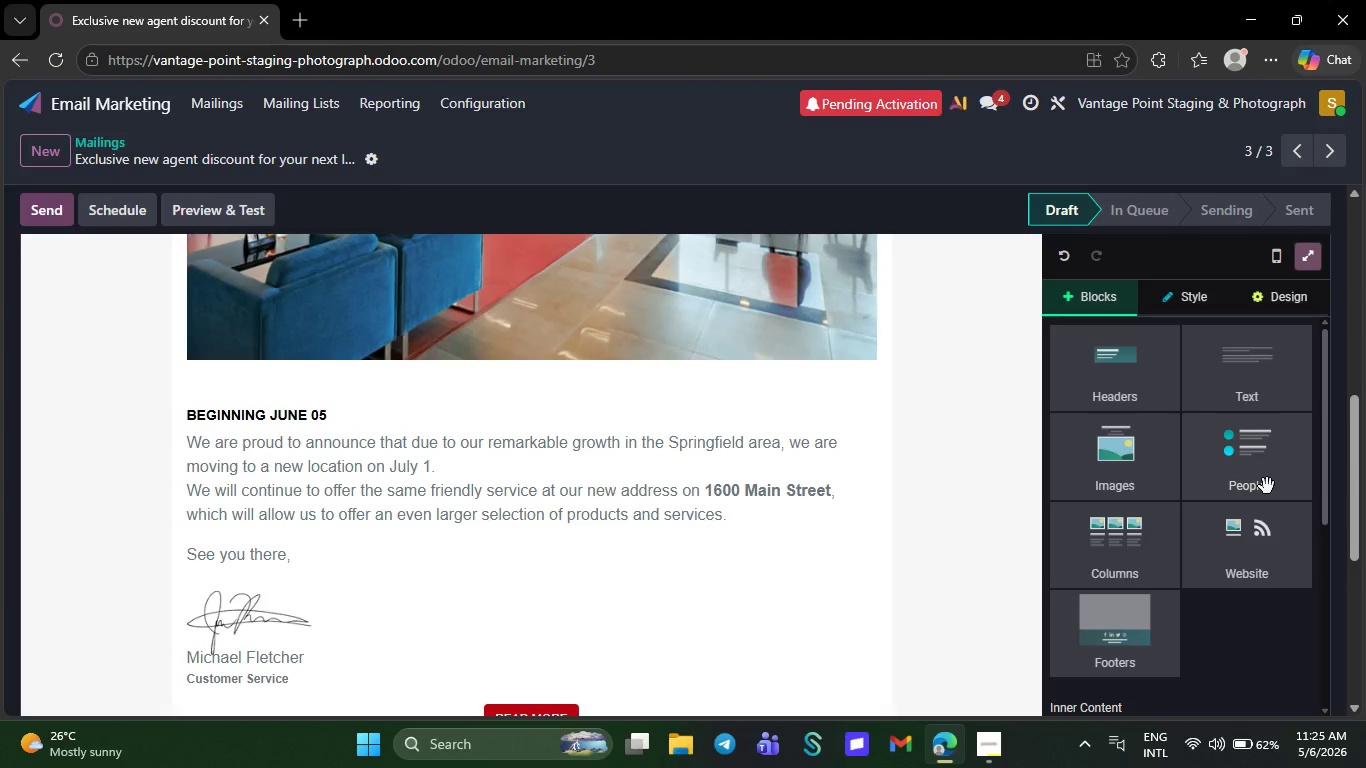 
left_click([1164, 387])
 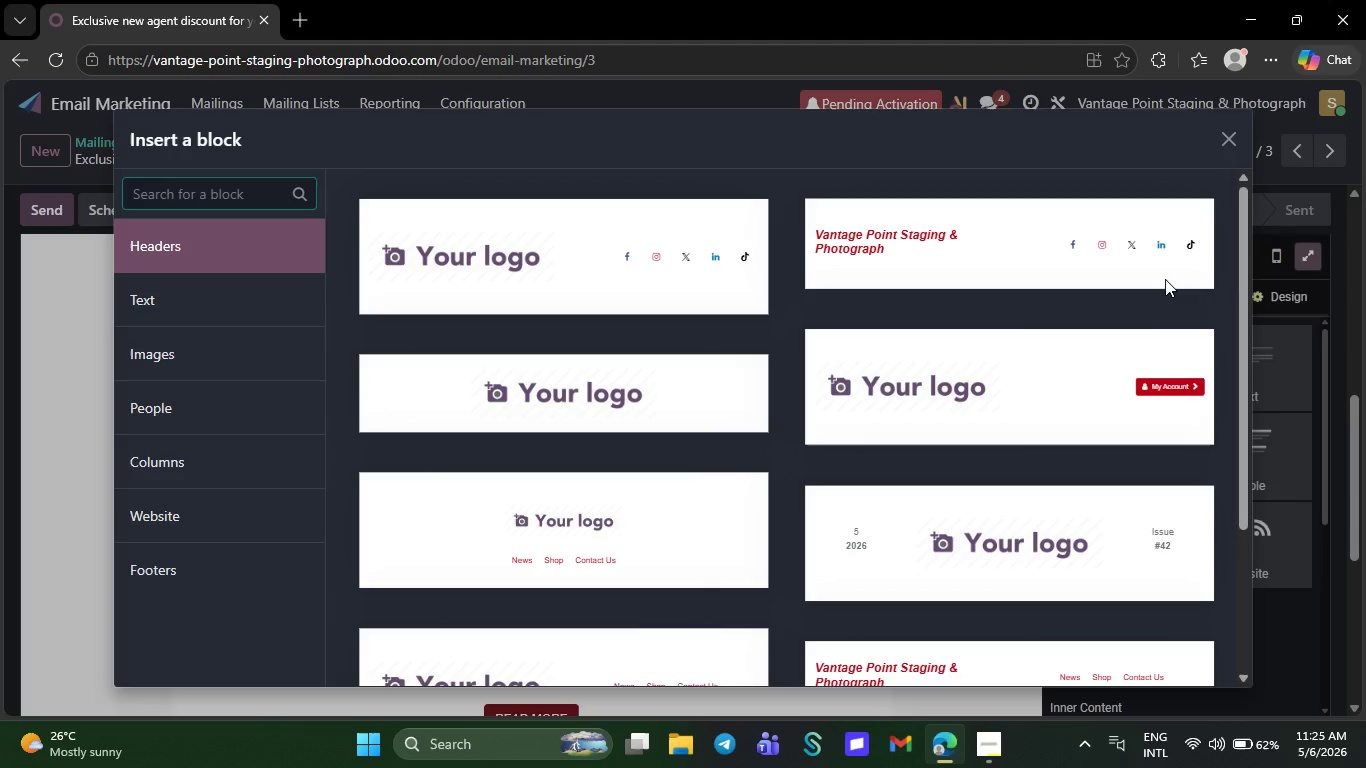 
left_click([1178, 243])
 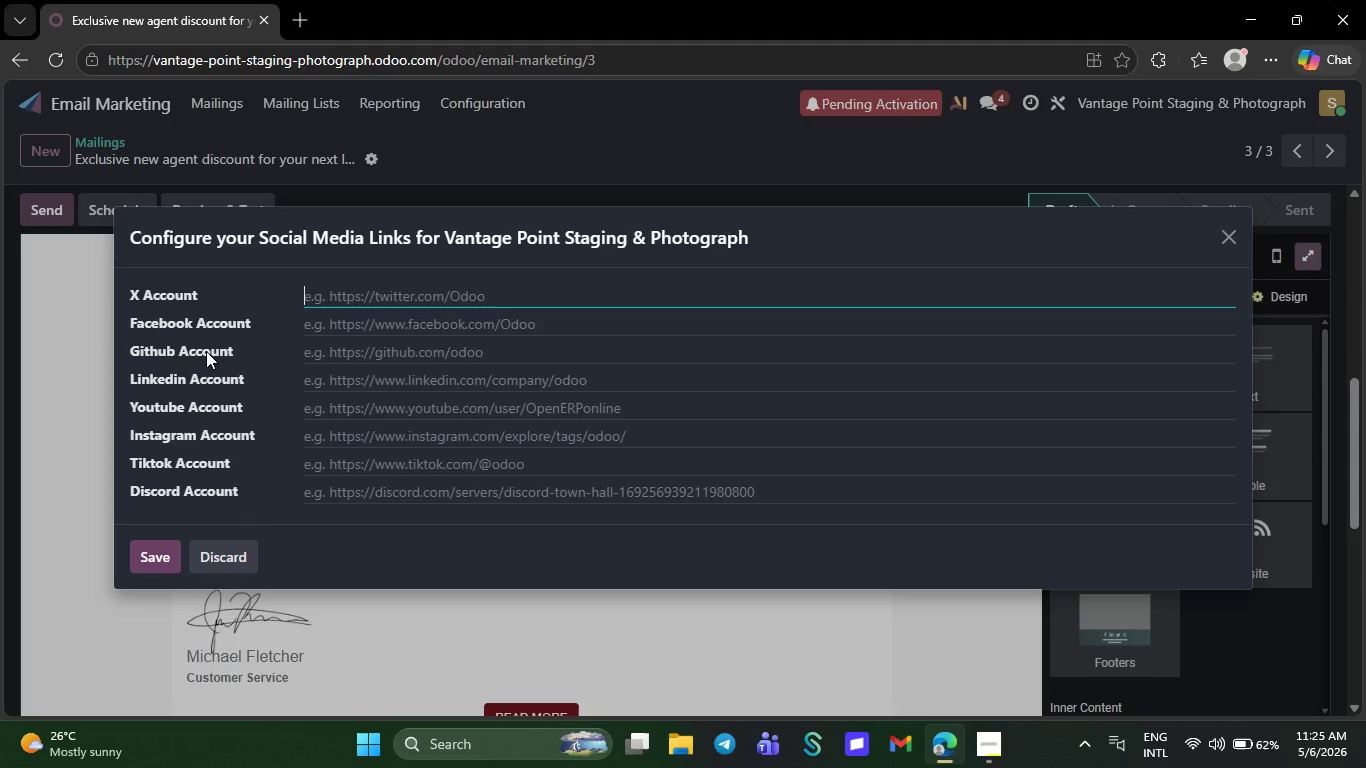 
left_click([227, 561])
 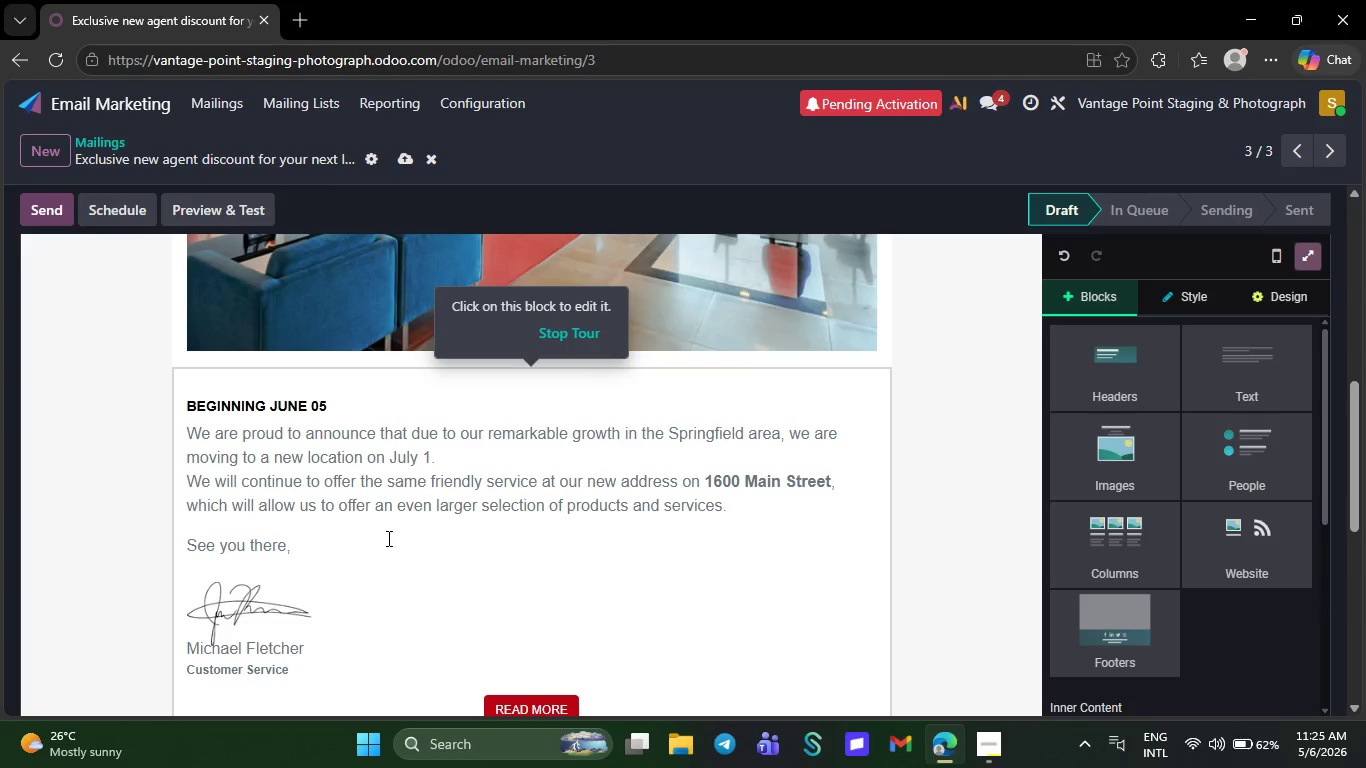 
wait(7.33)
 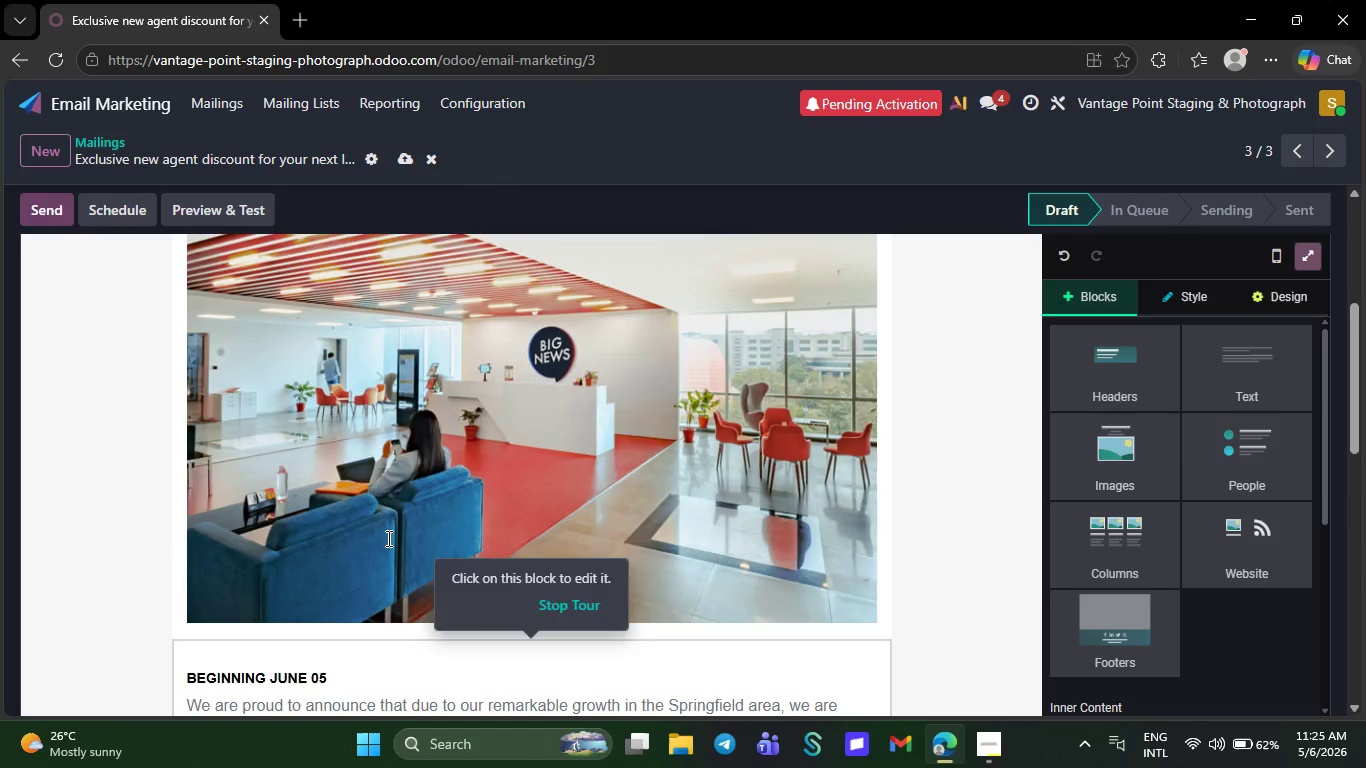 
left_click([1173, 396])
 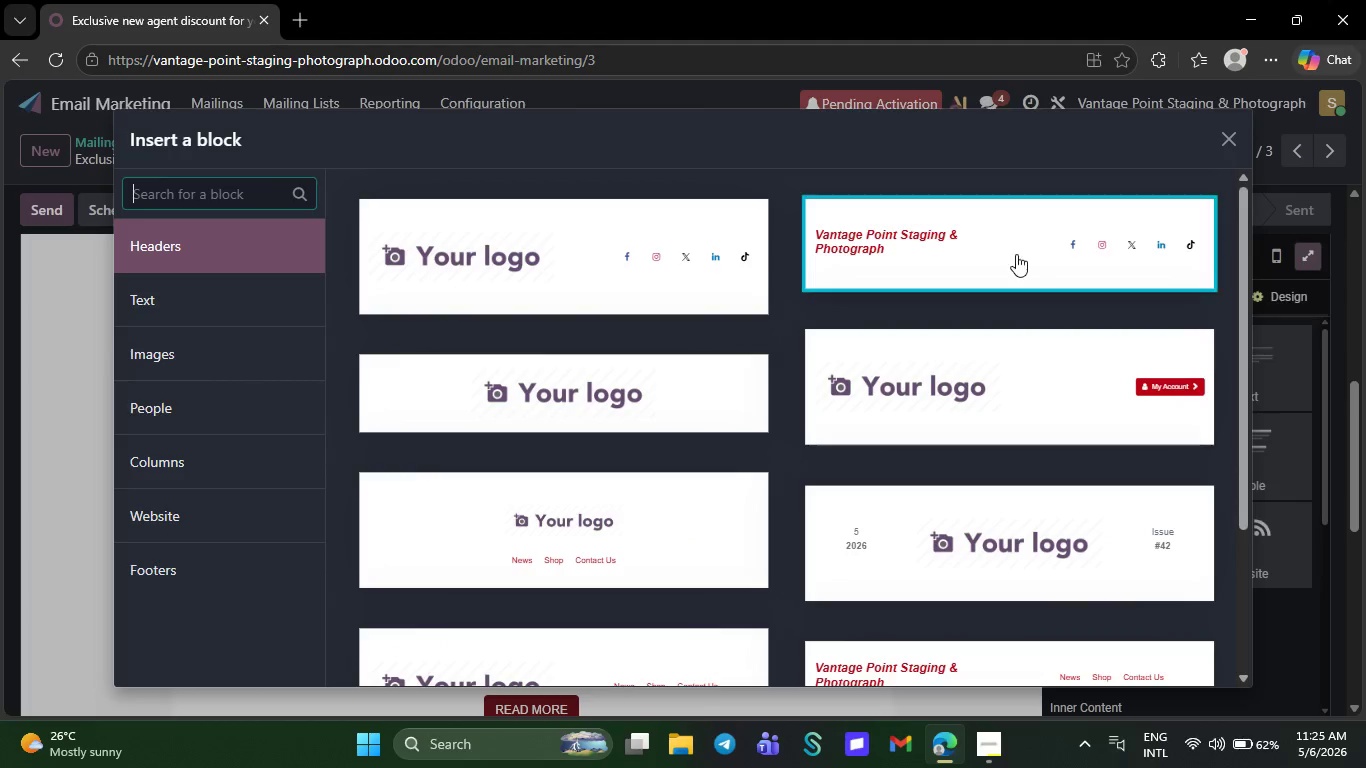 
left_click([1014, 257])
 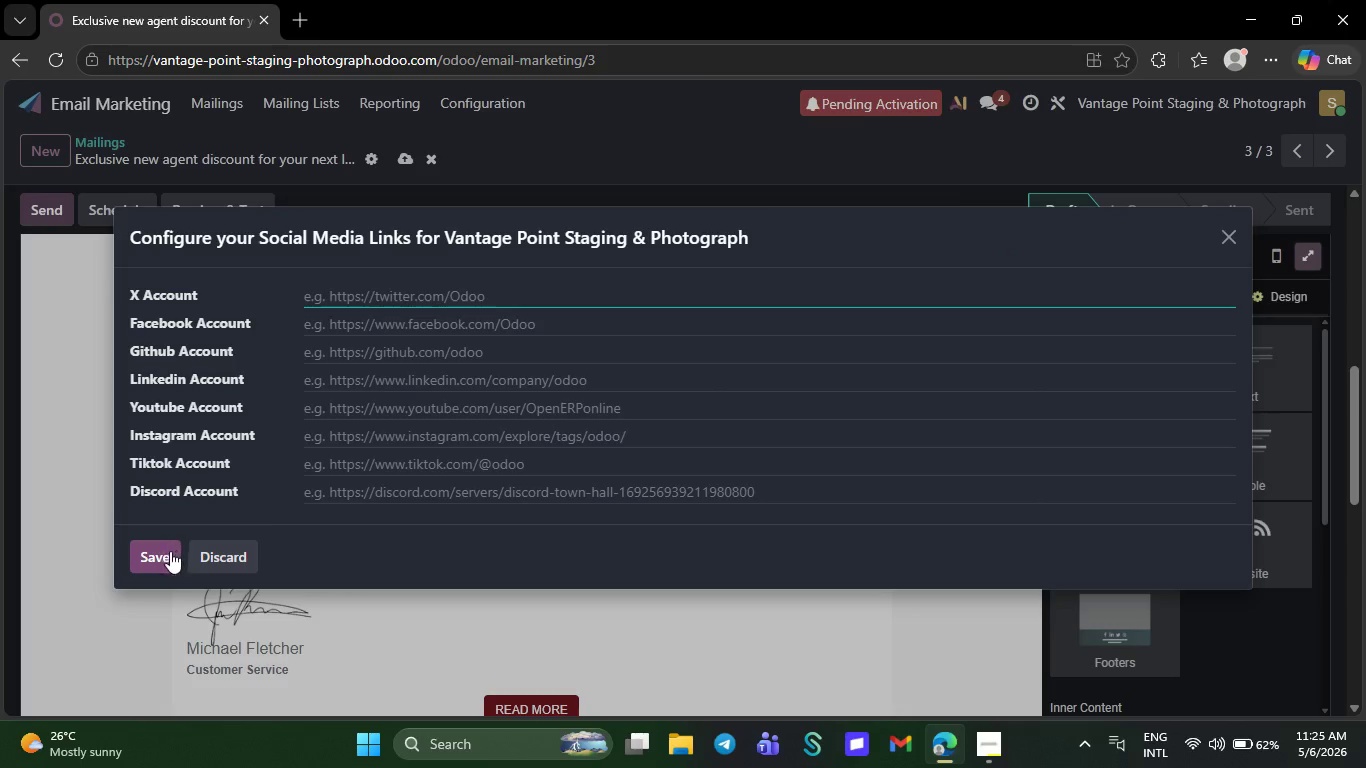 
left_click([159, 557])
 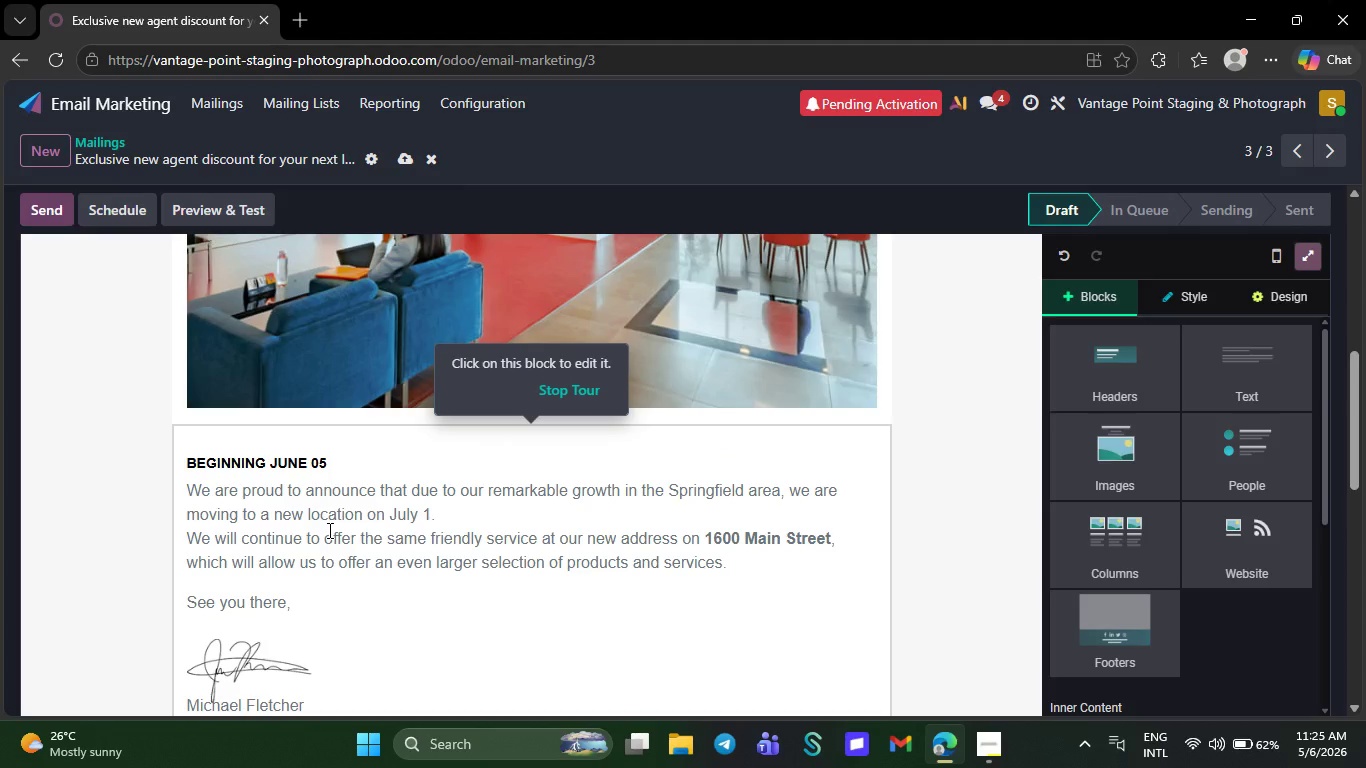 
wait(7.62)
 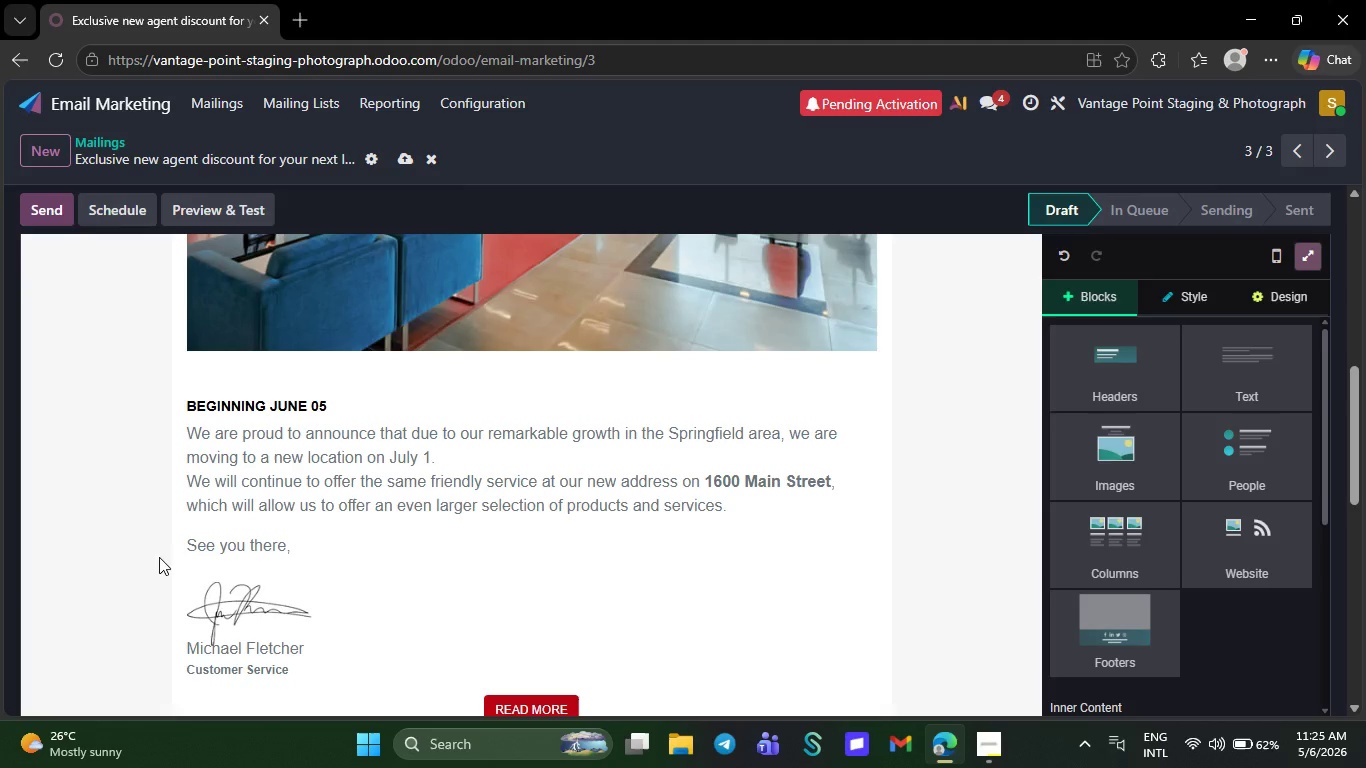 
left_click([323, 683])
 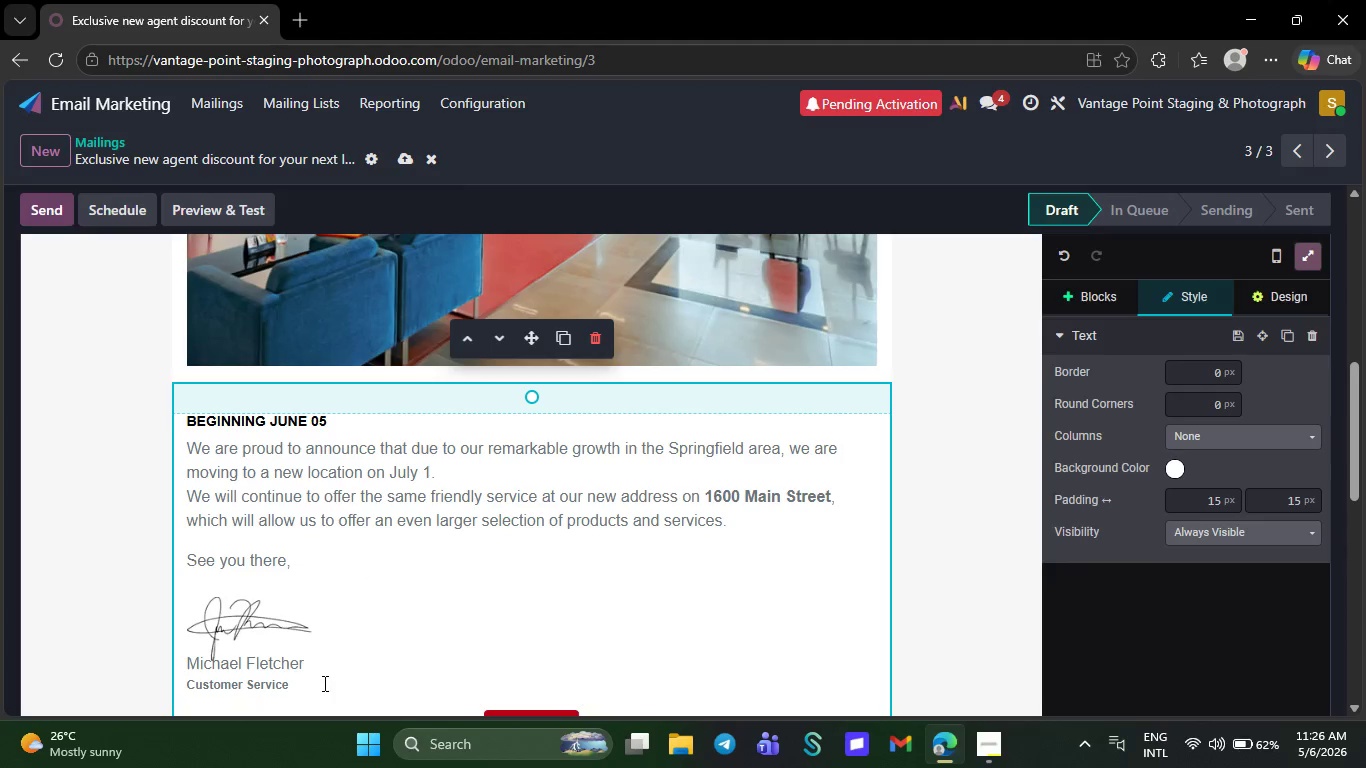 
key(Backspace)
 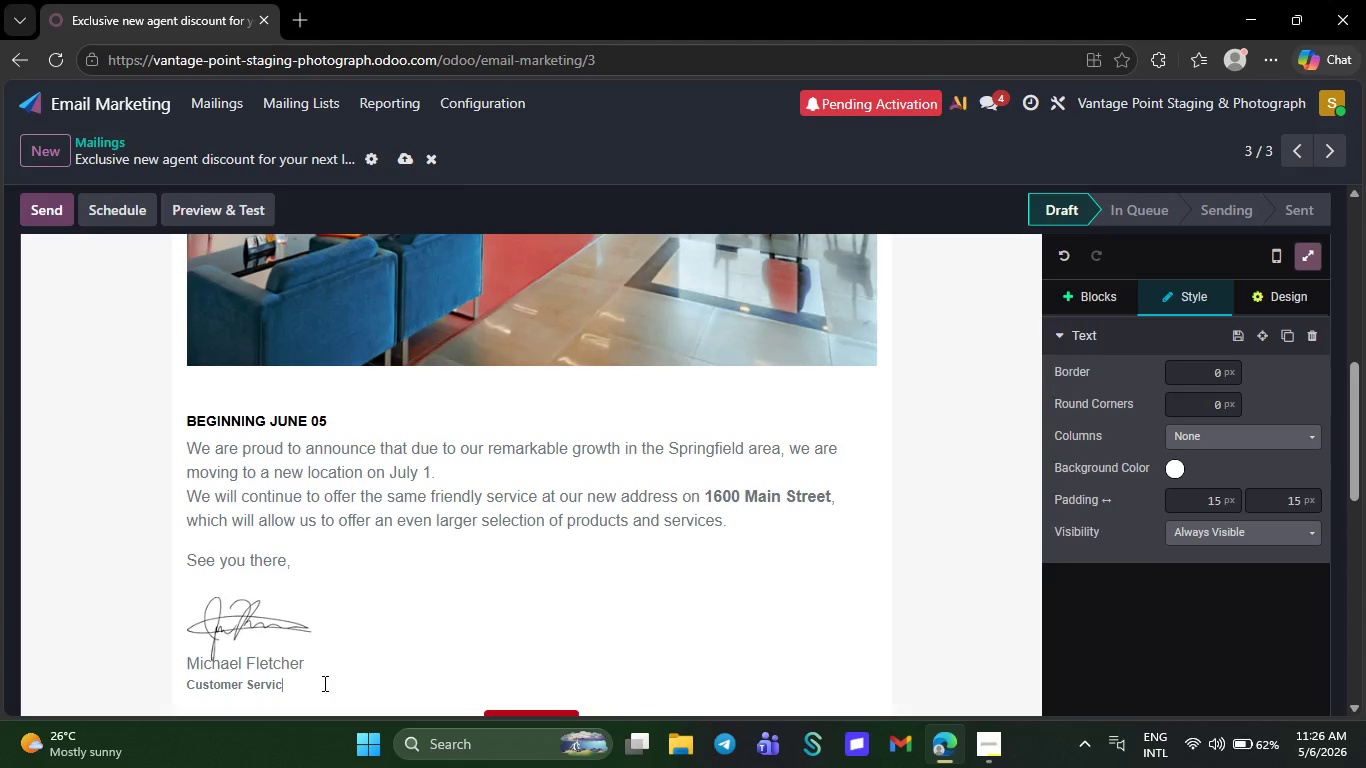 
key(Backspace)
 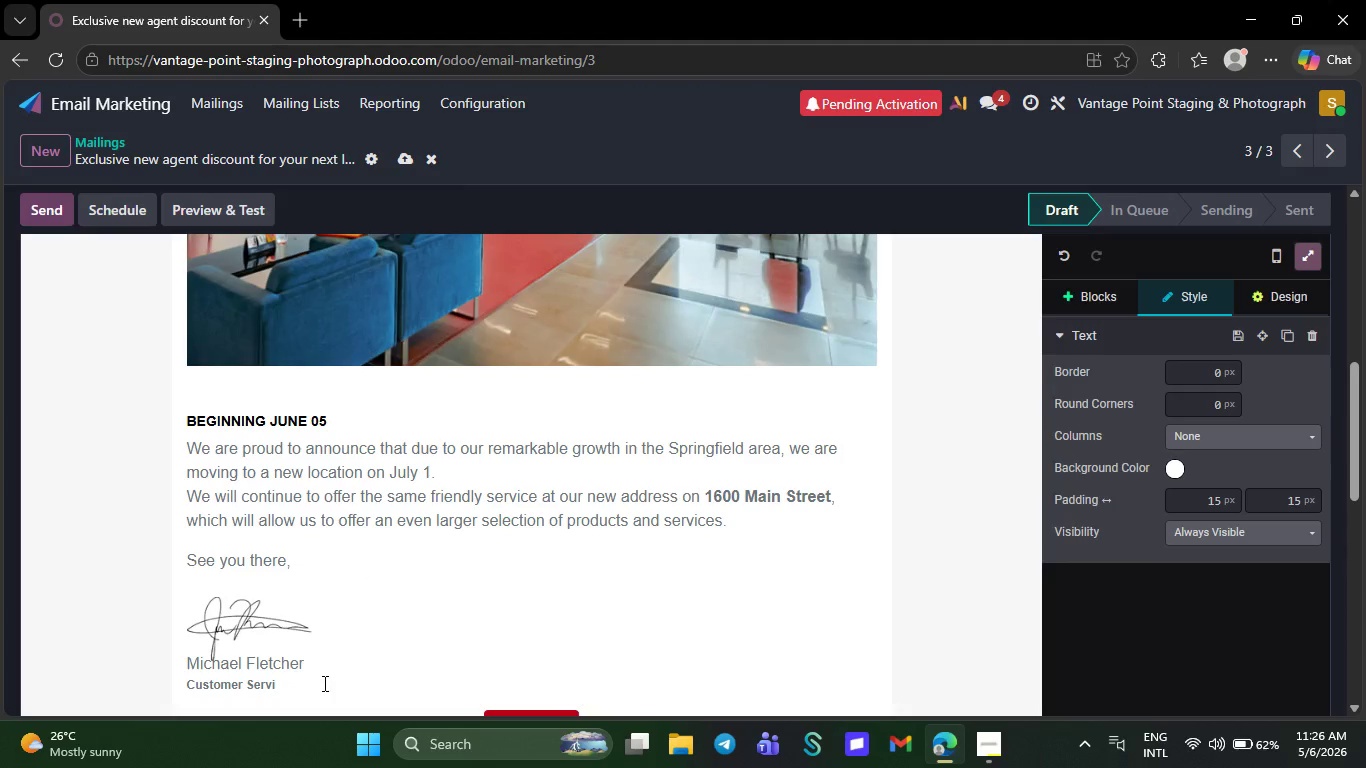 
key(Backspace)
 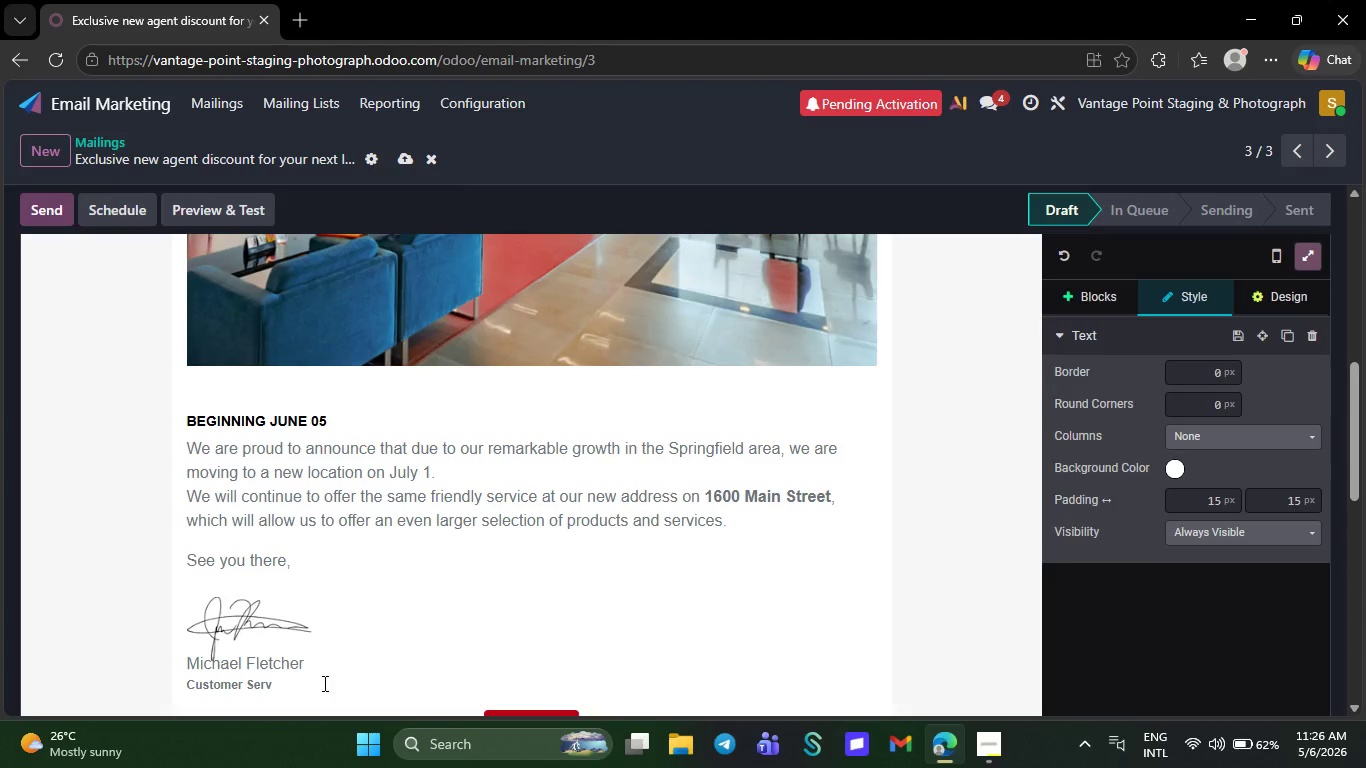 
key(Backspace)
 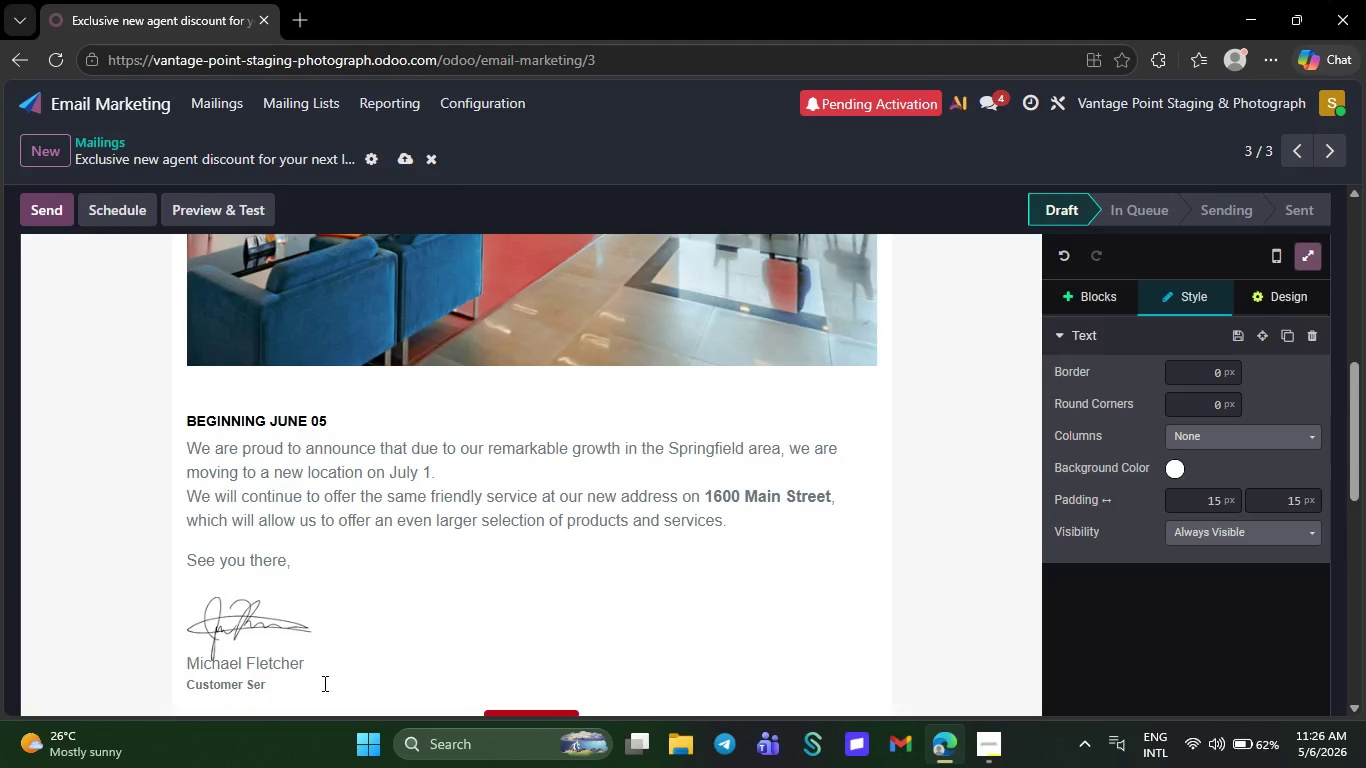 
key(Backspace)
 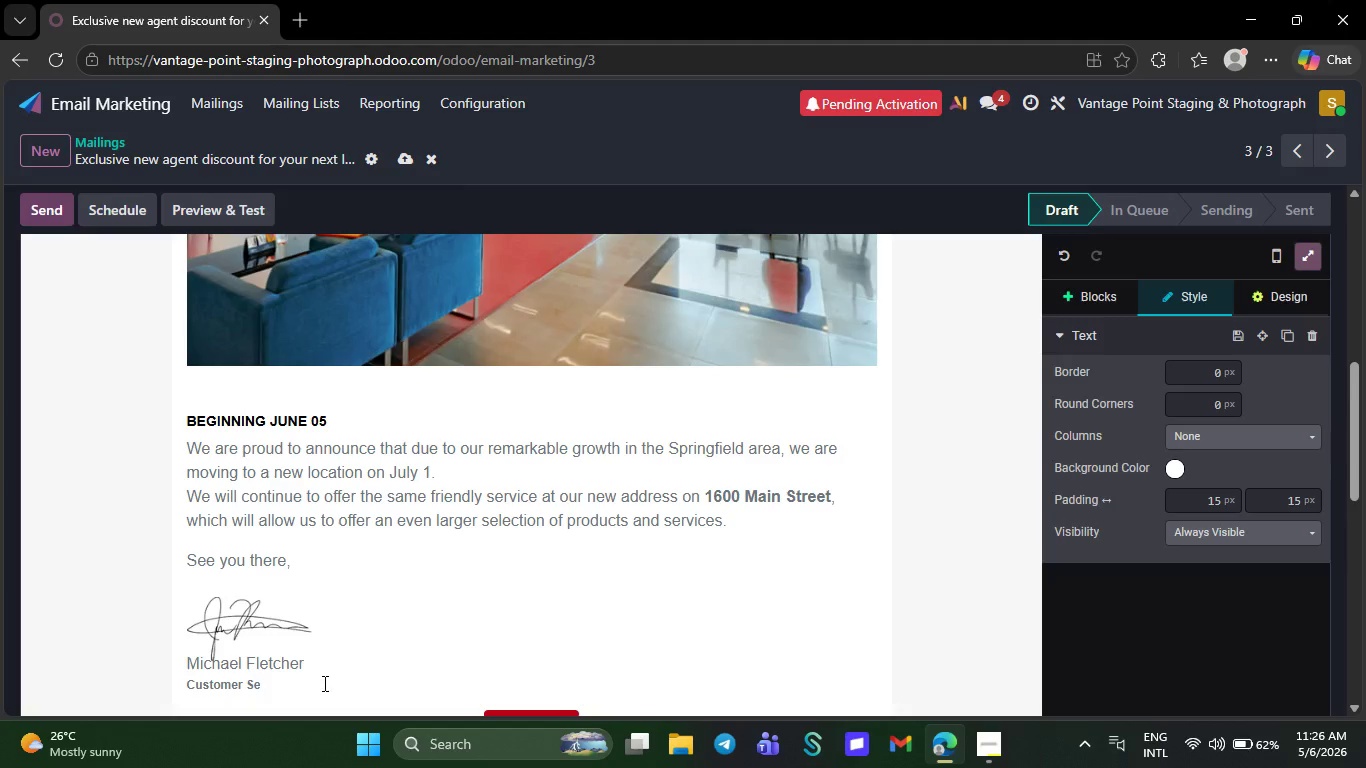 
key(Backspace)
 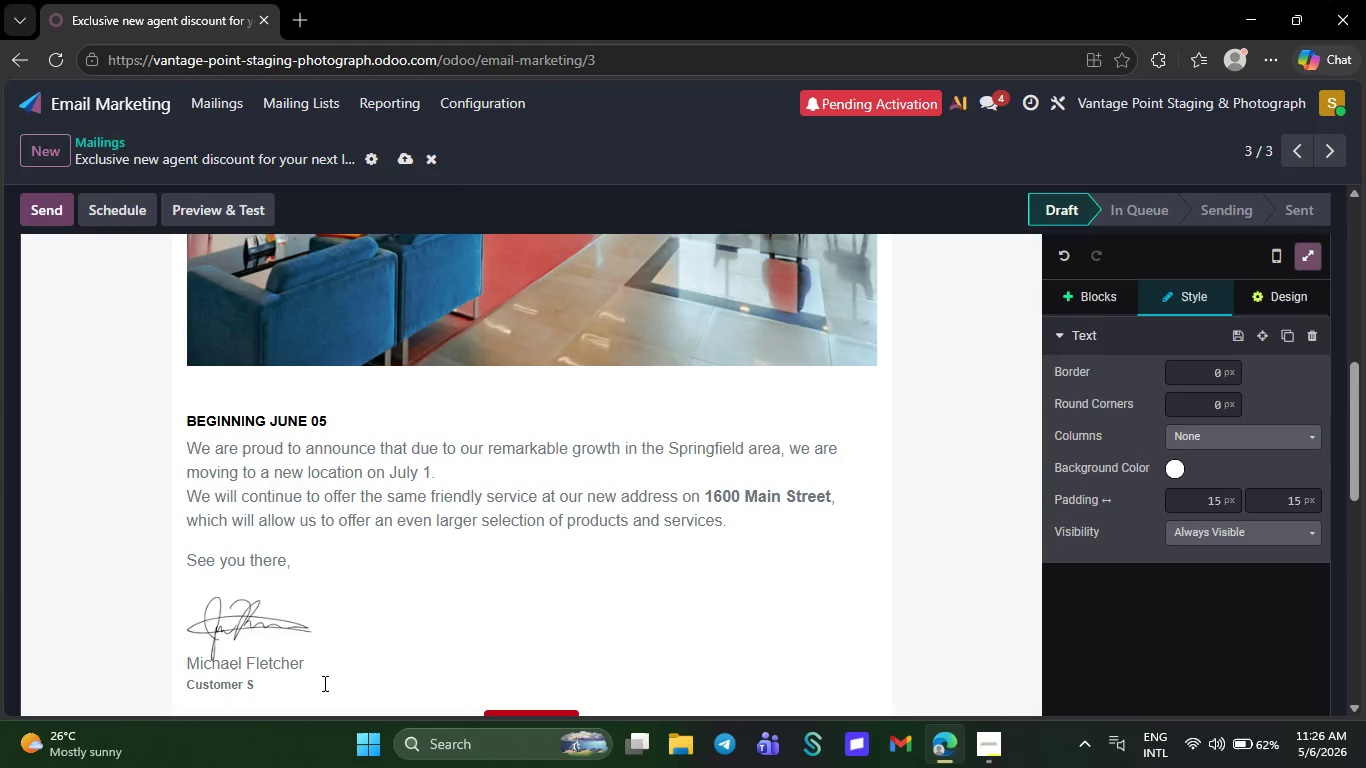 
key(Backspace)
 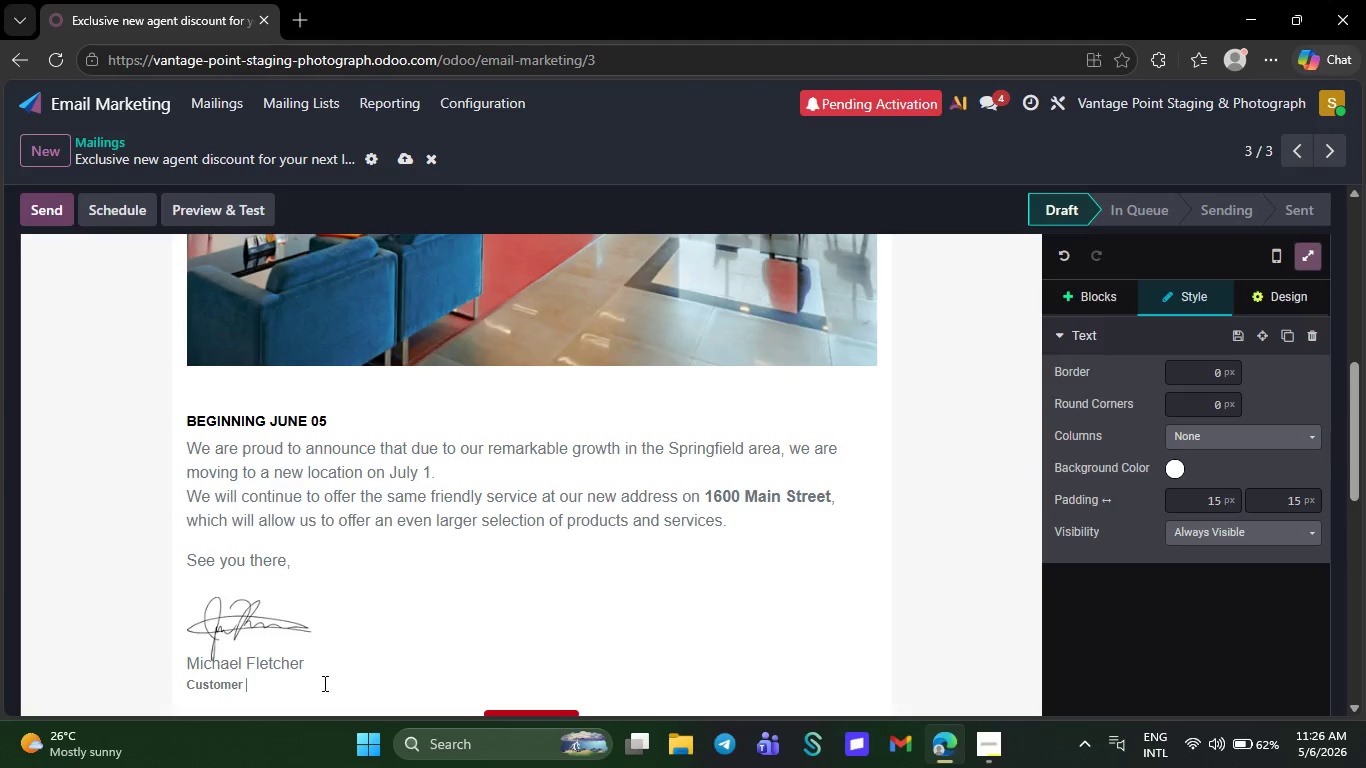 
key(Backspace)
 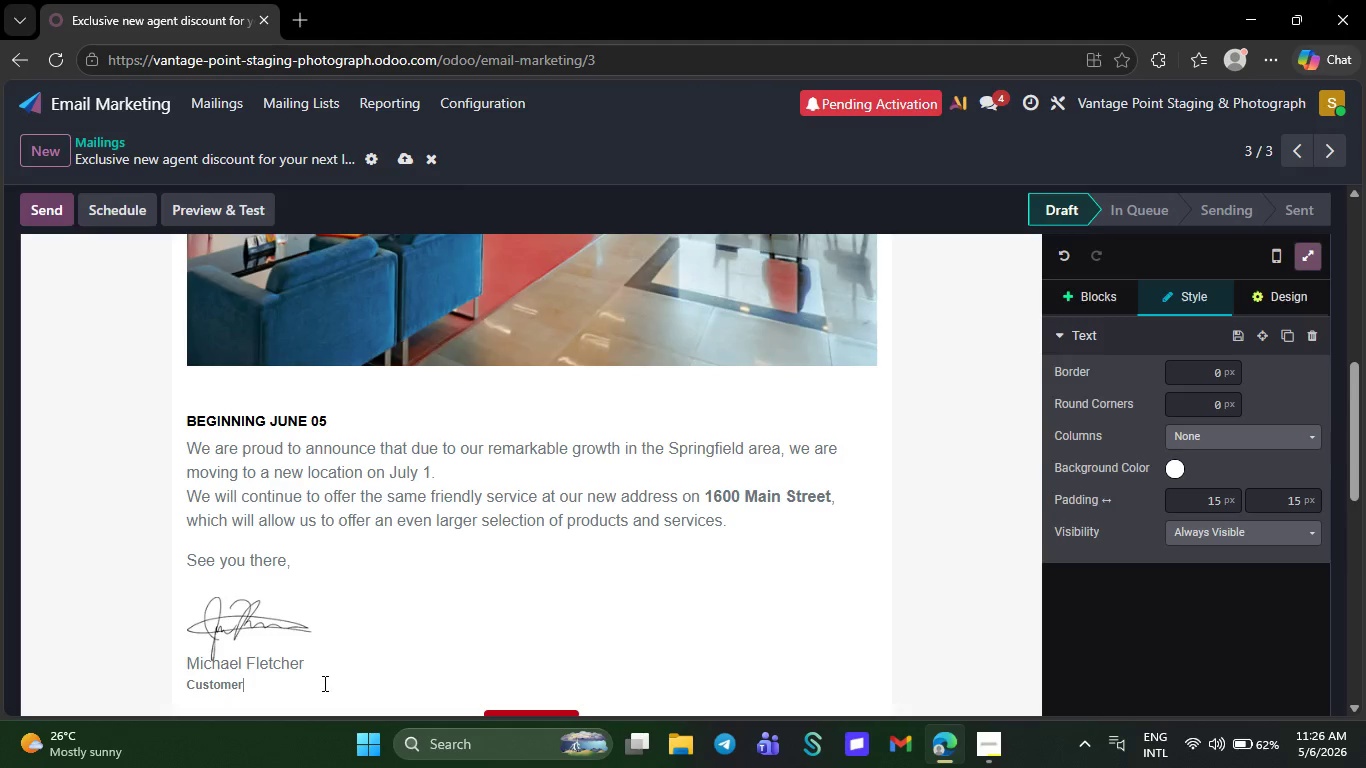 
key(Backspace)
 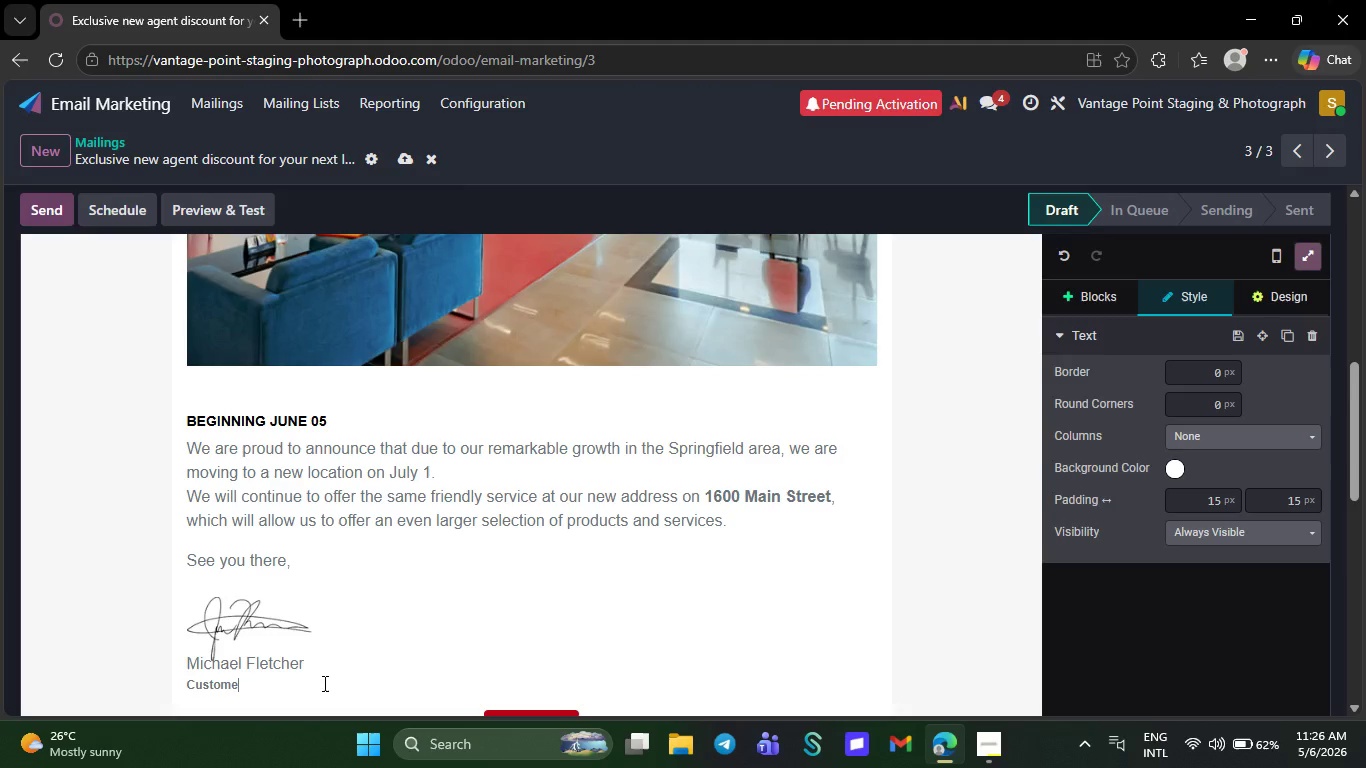 
key(Backspace)
 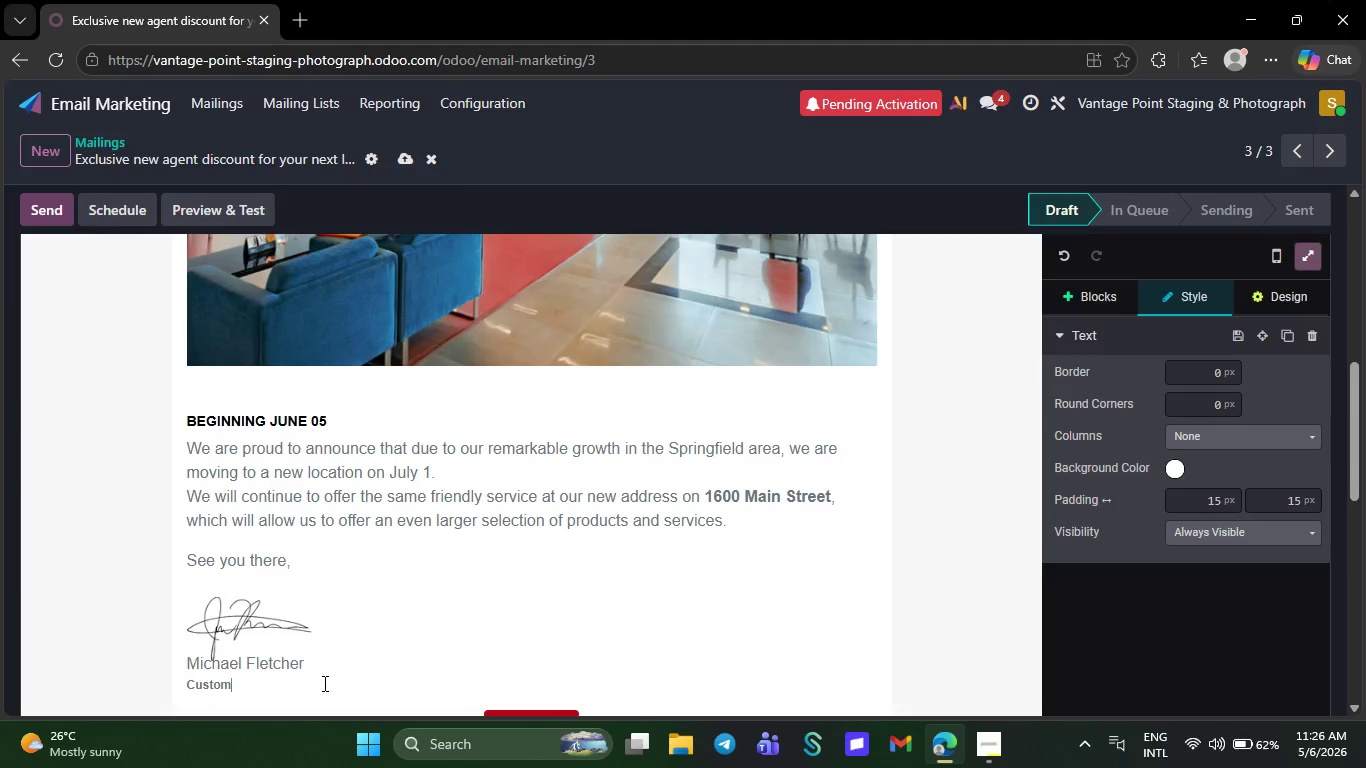 
key(Backspace)
 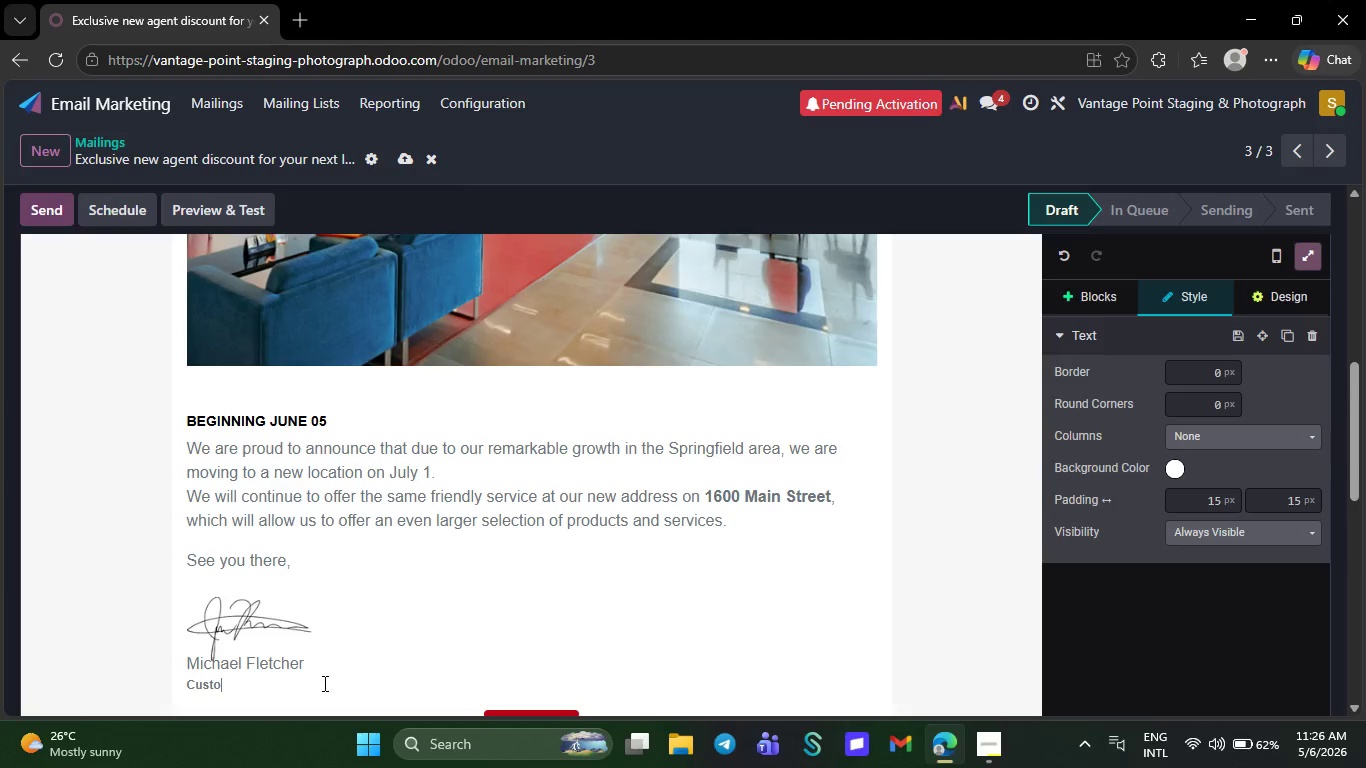 
key(Backspace)
 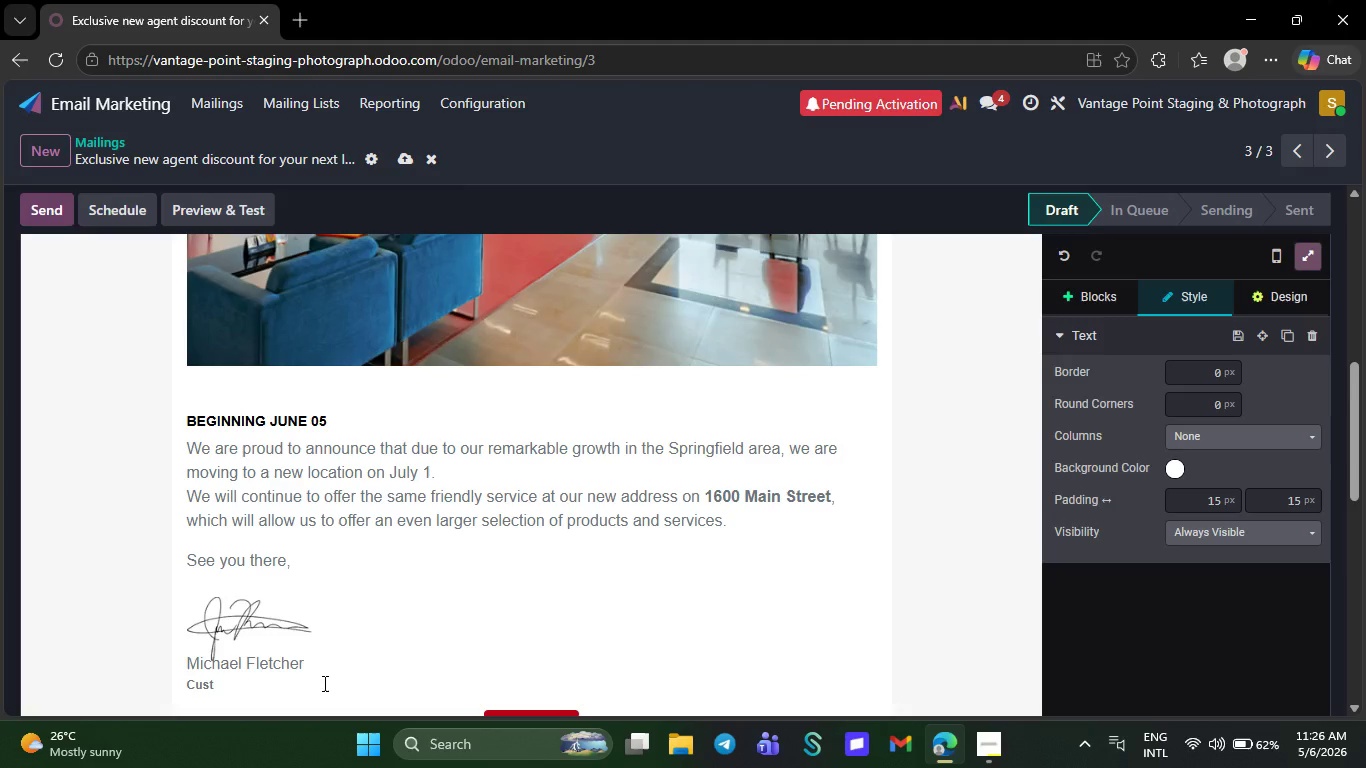 
key(Backspace)
 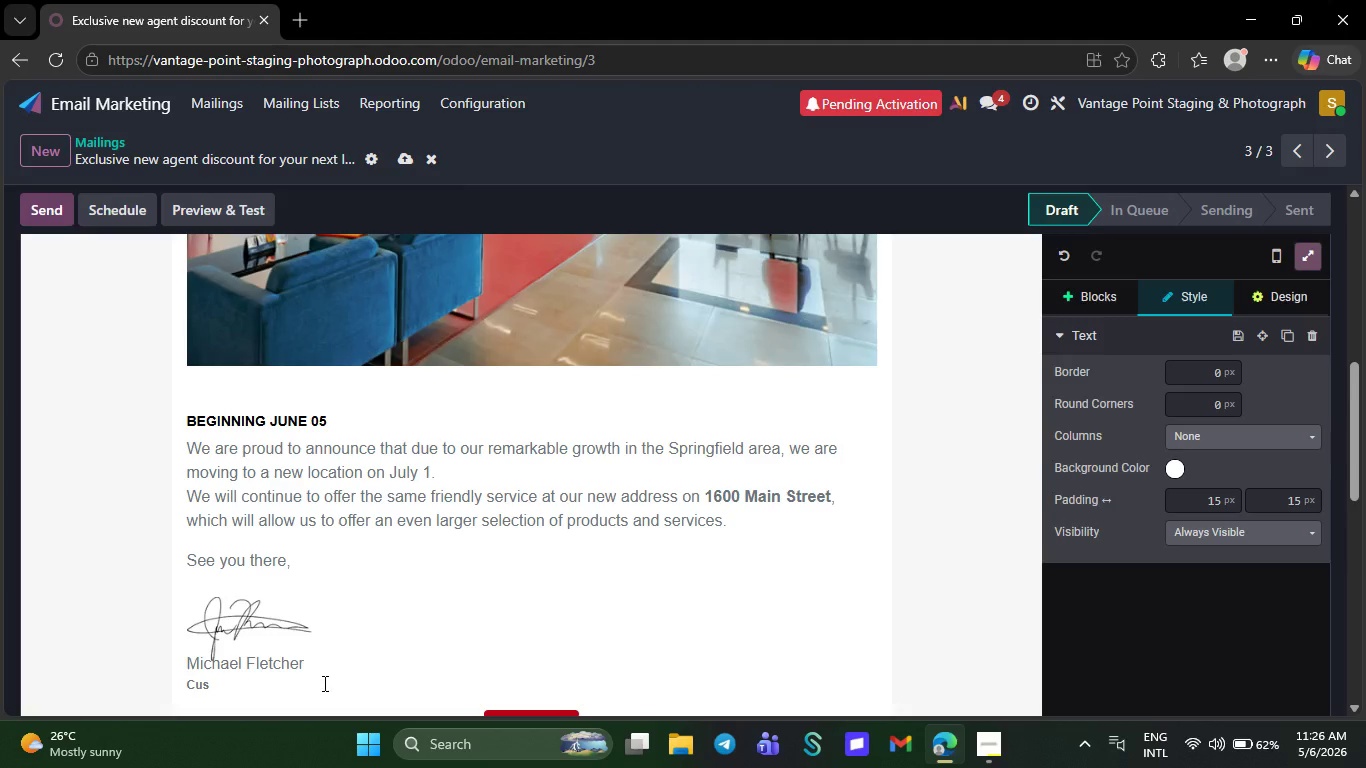 
hold_key(key=Backspace, duration=0.58)
 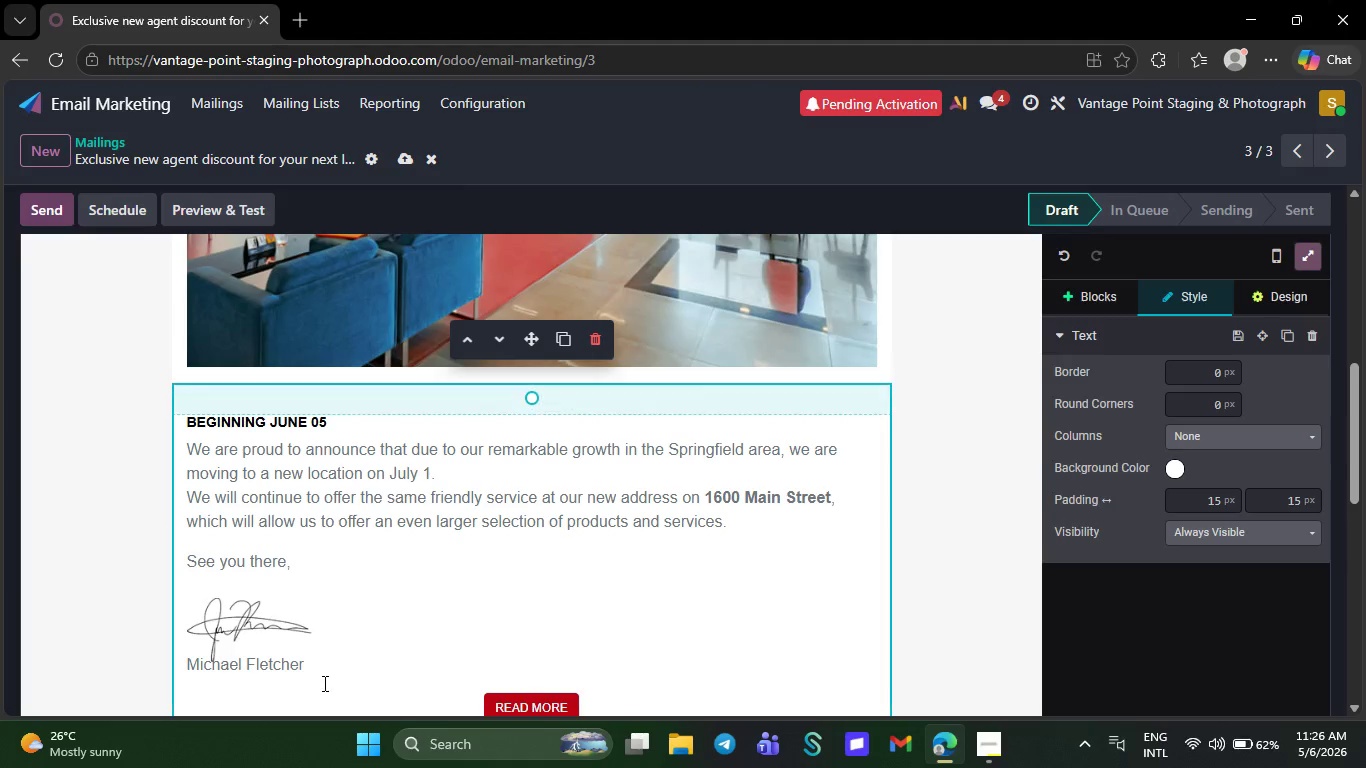 
key(Backspace)
 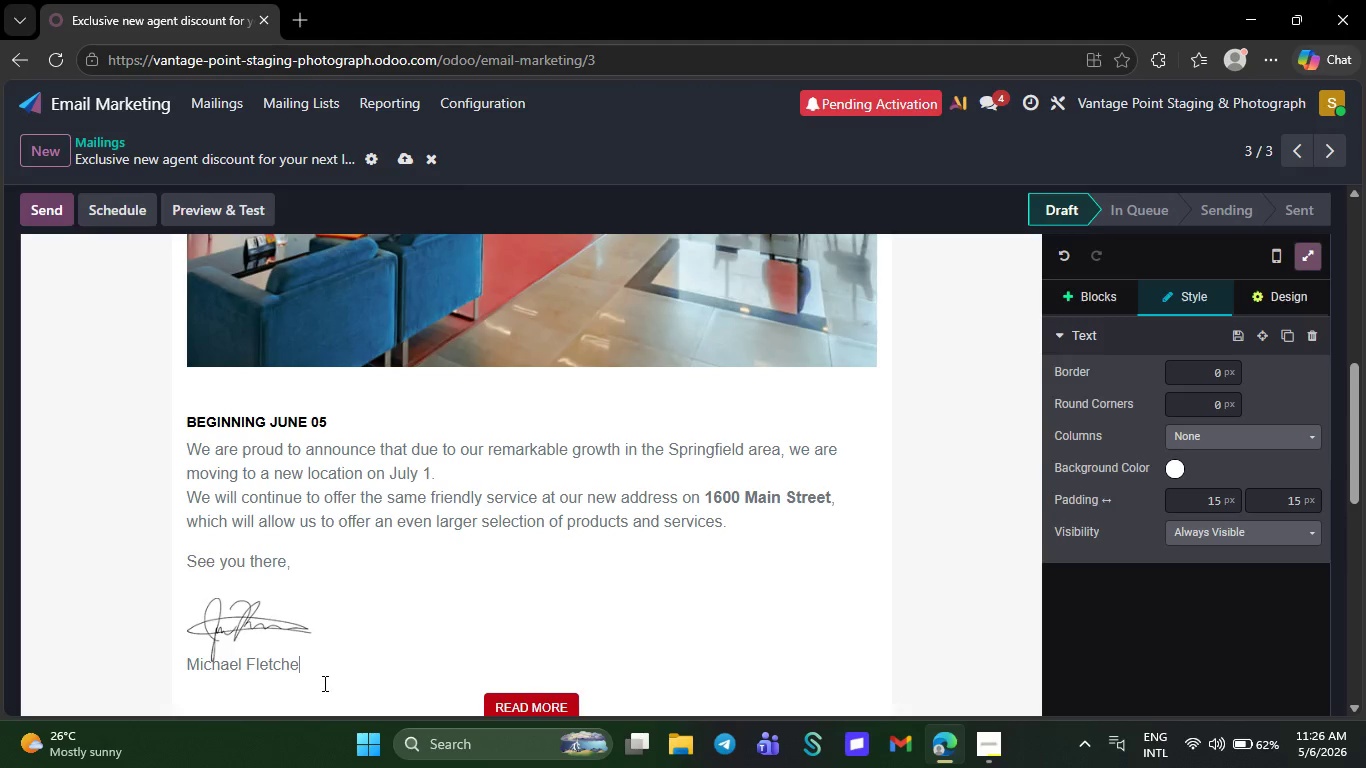 
key(Backspace)
 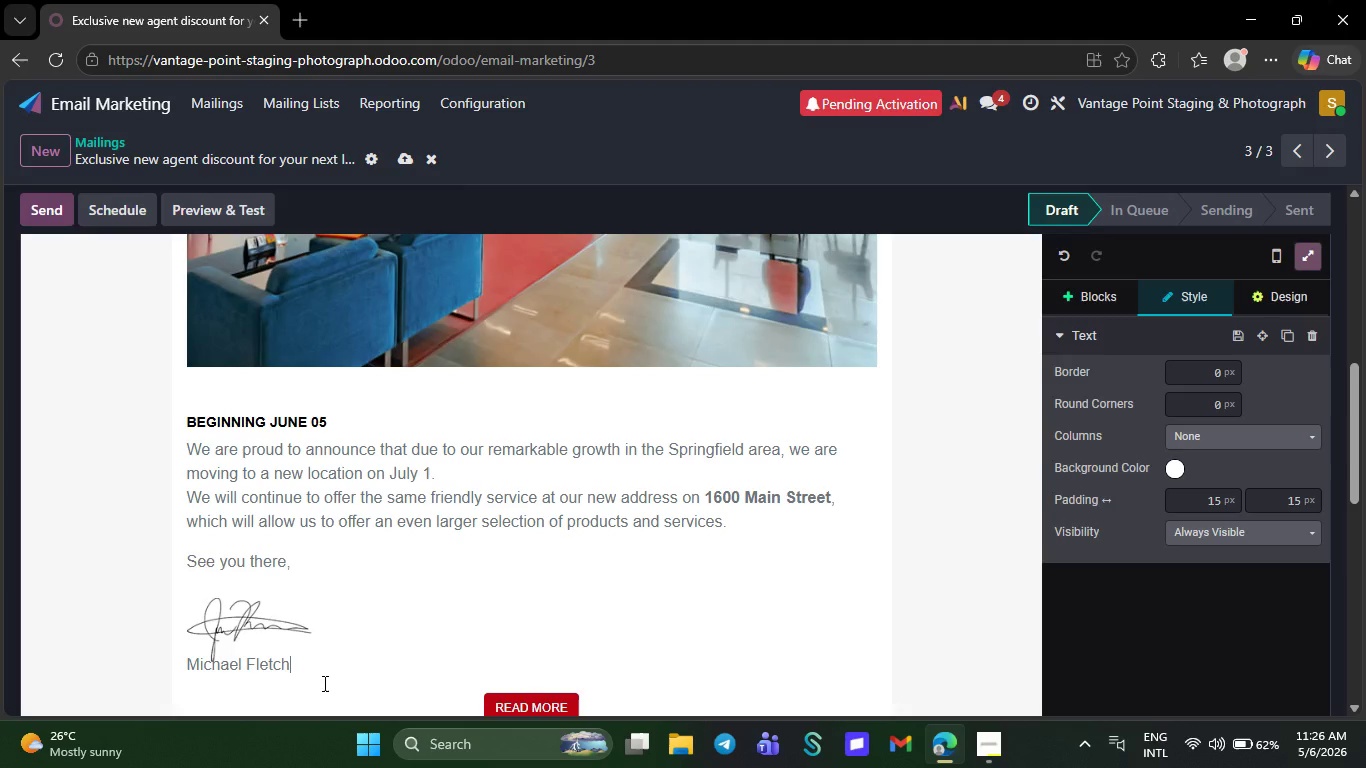 
key(Backspace)
 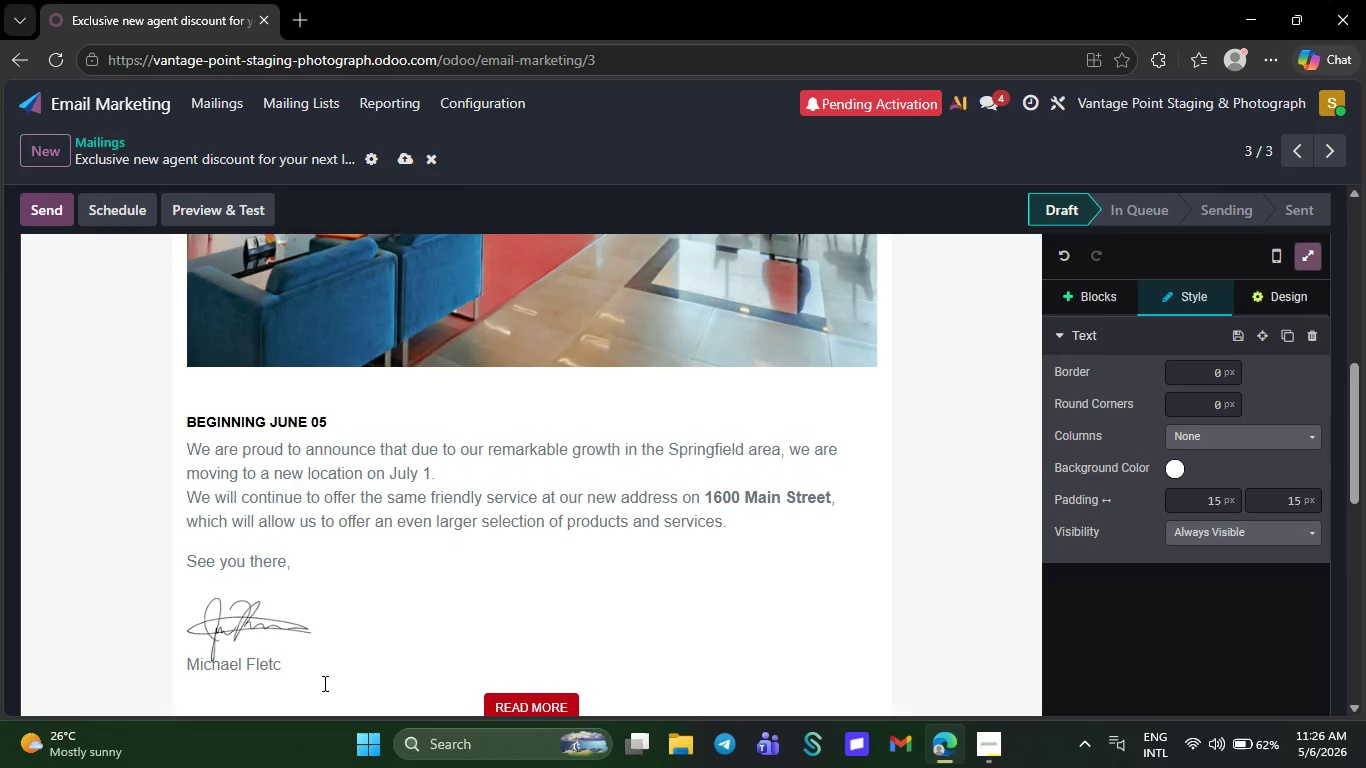 
key(Backspace)
 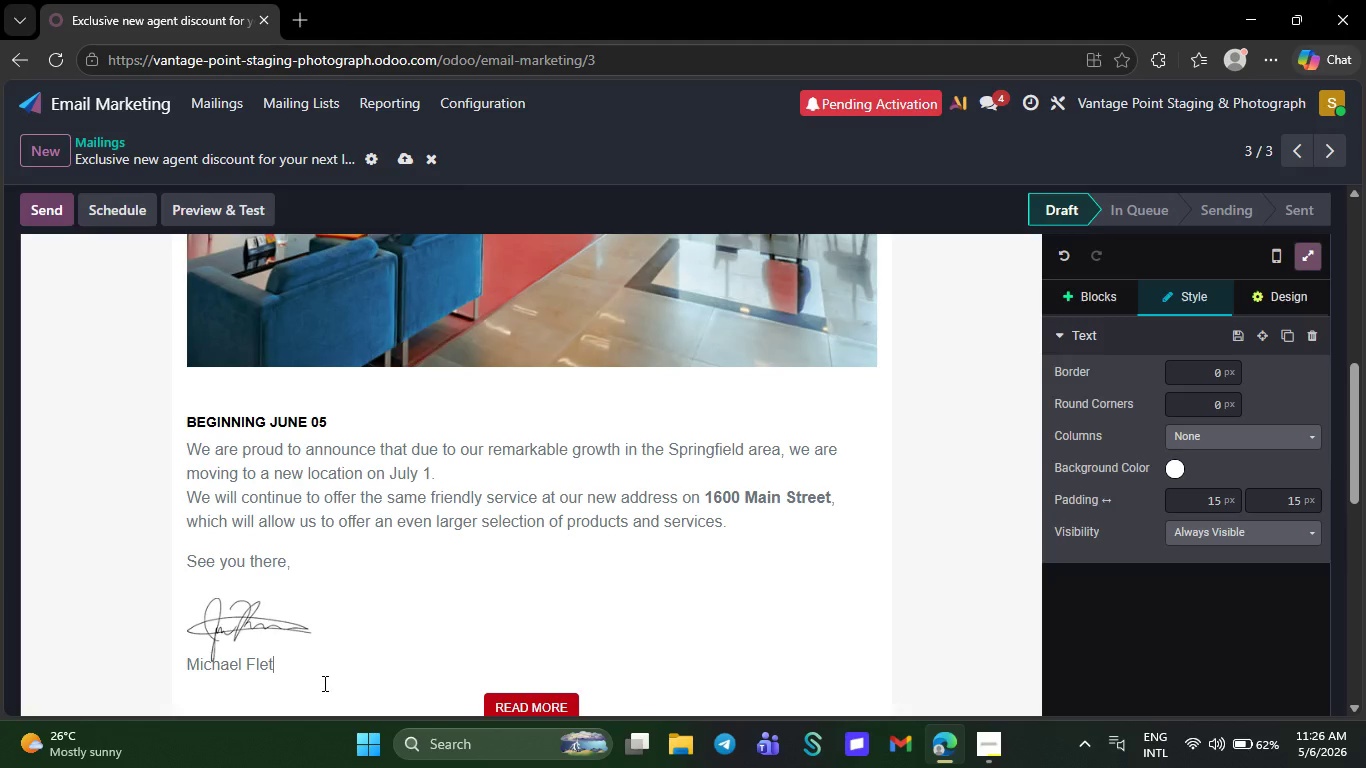 
key(Backspace)
 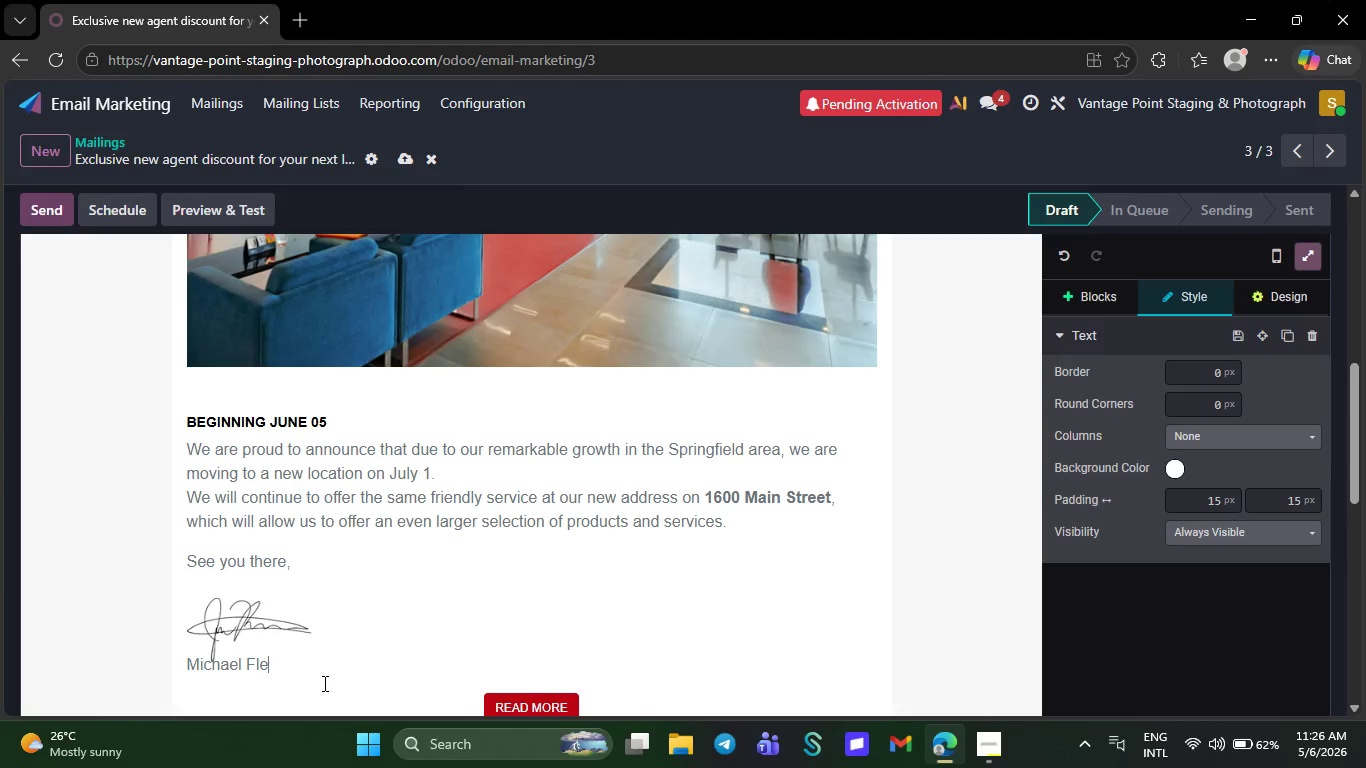 
key(Backspace)
 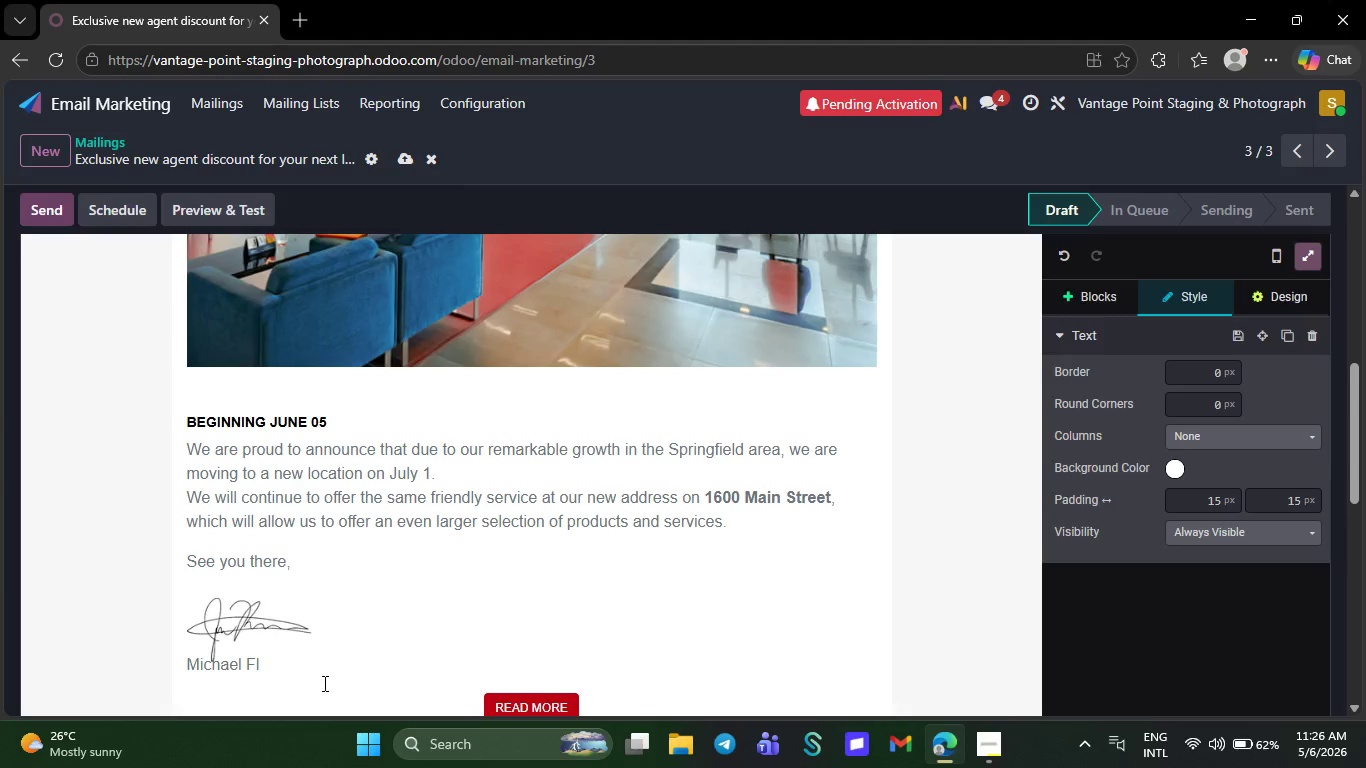 
key(Backspace)
 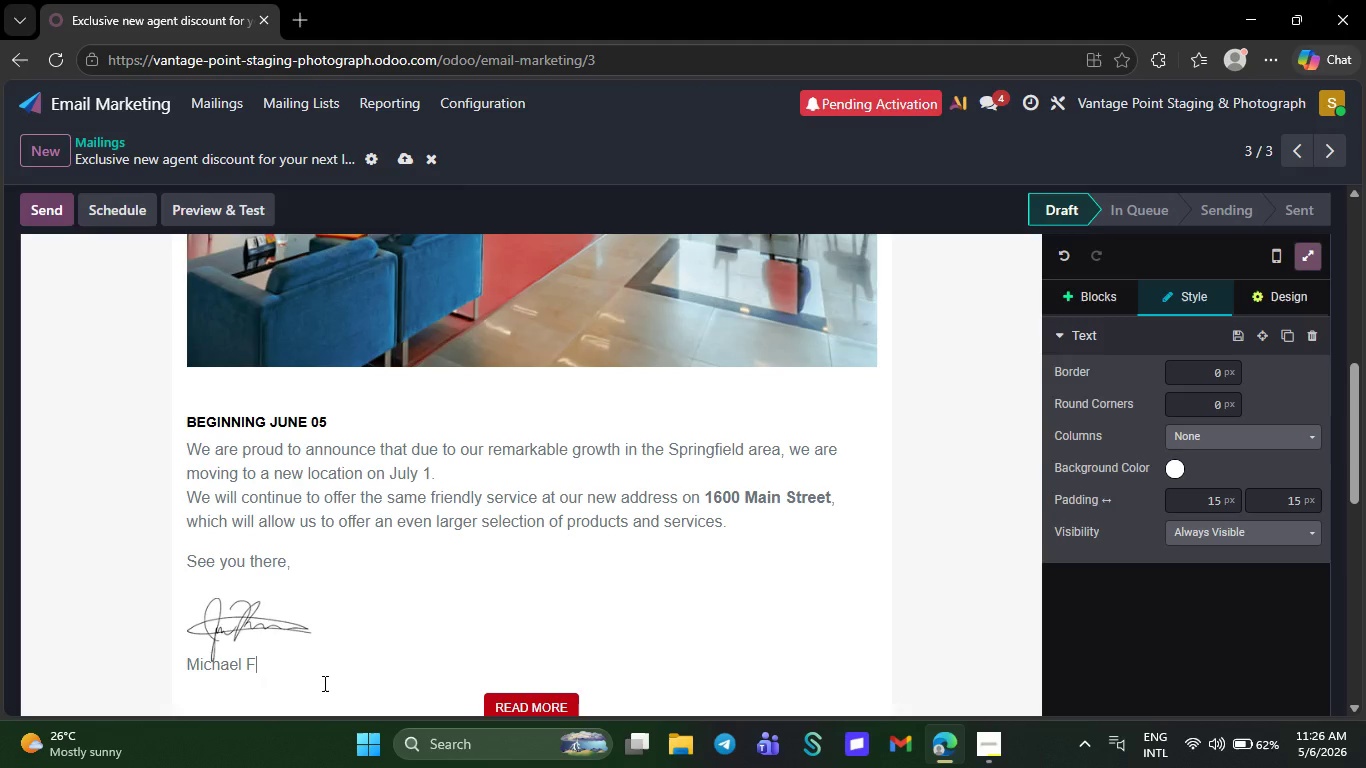 
key(Backspace)
 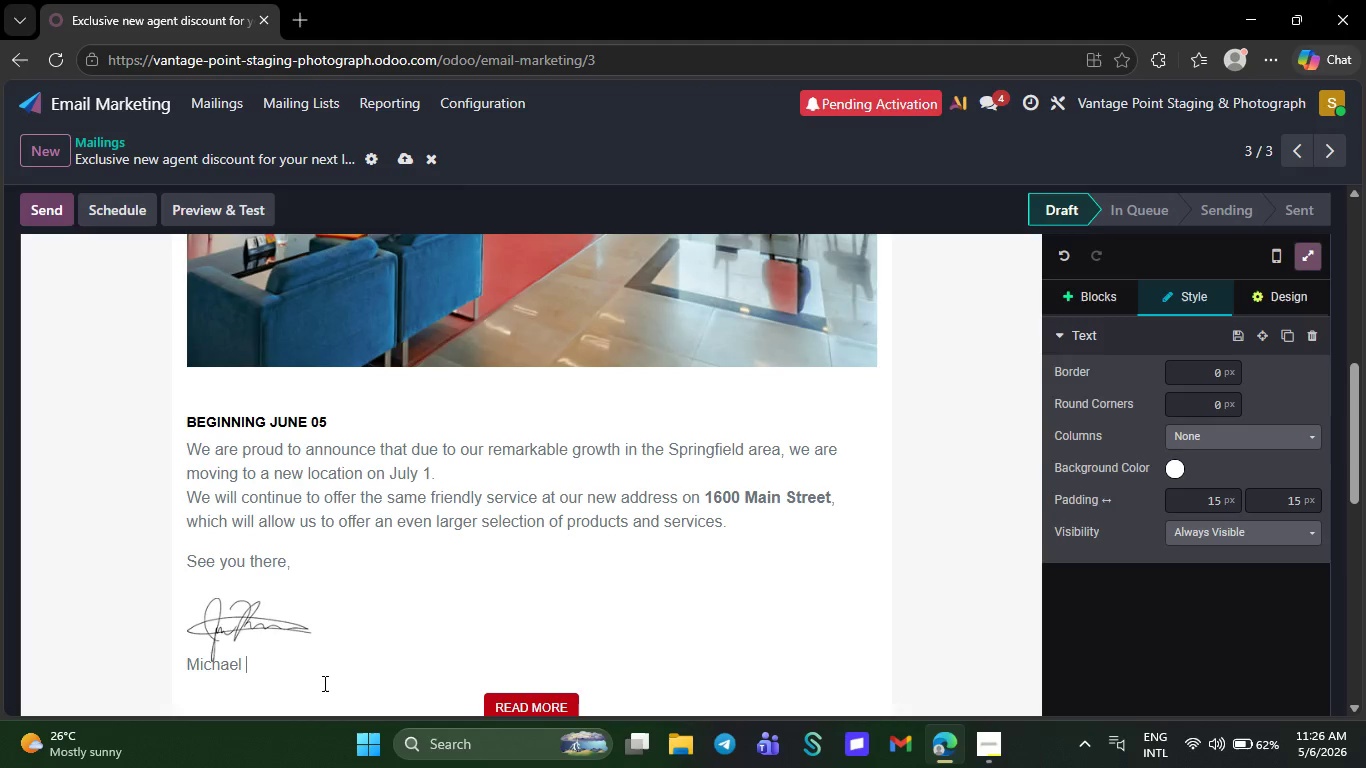 
key(Backspace)
 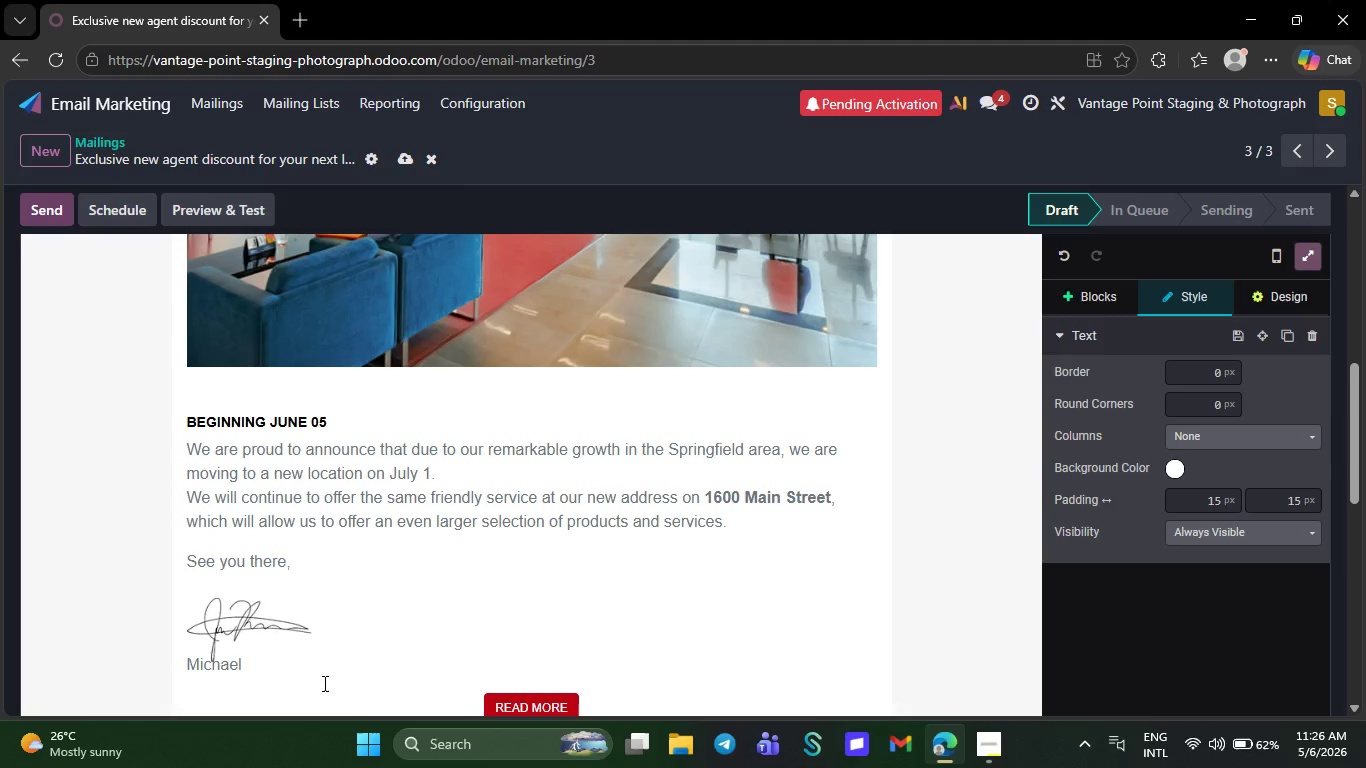 
key(Backspace)
 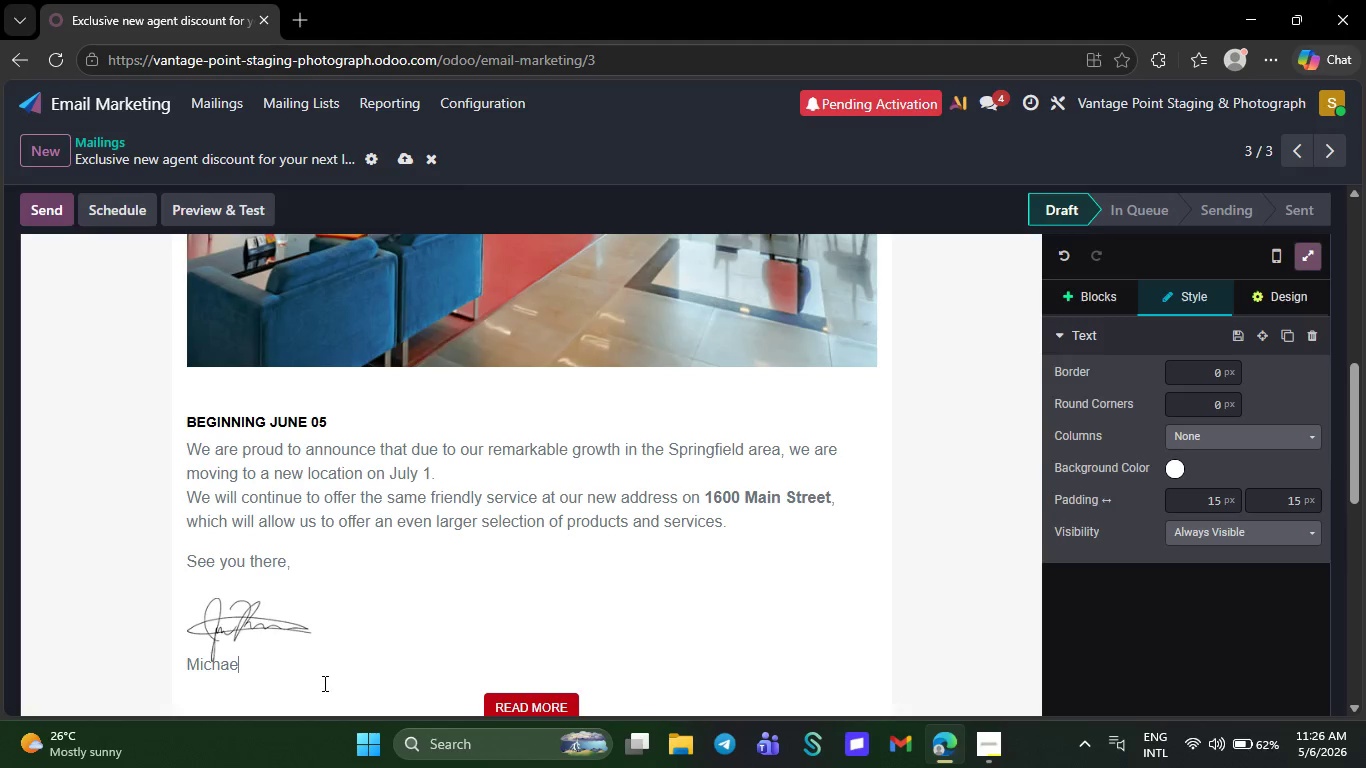 
key(Backspace)
 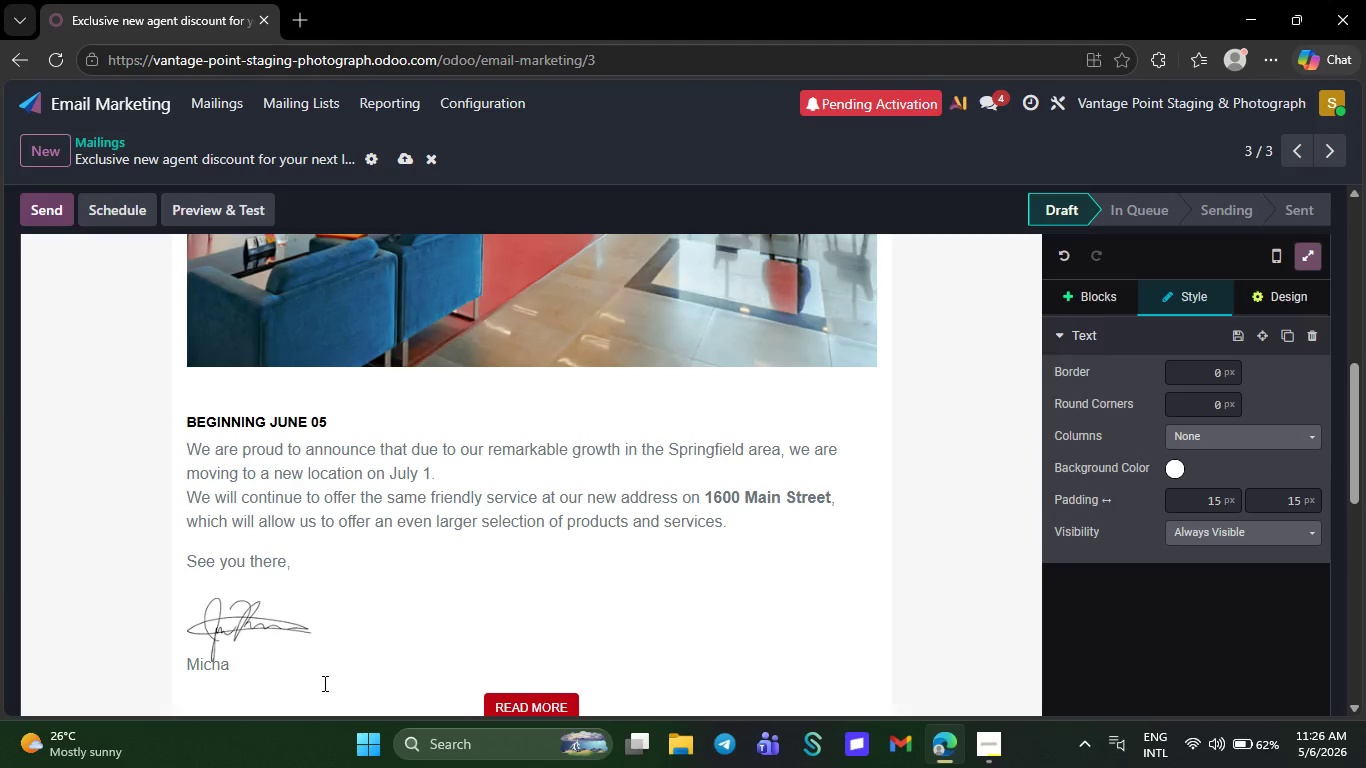 
key(Backspace)
 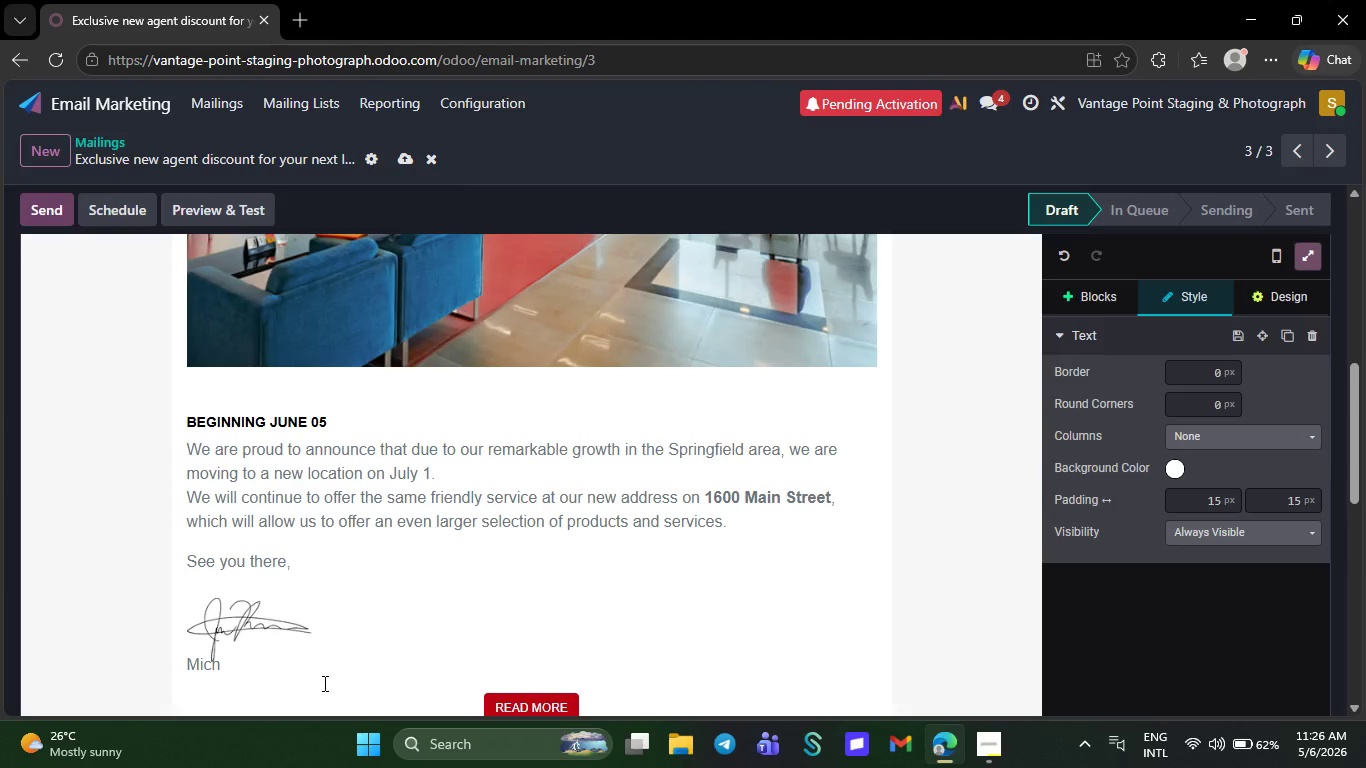 
key(Backspace)
 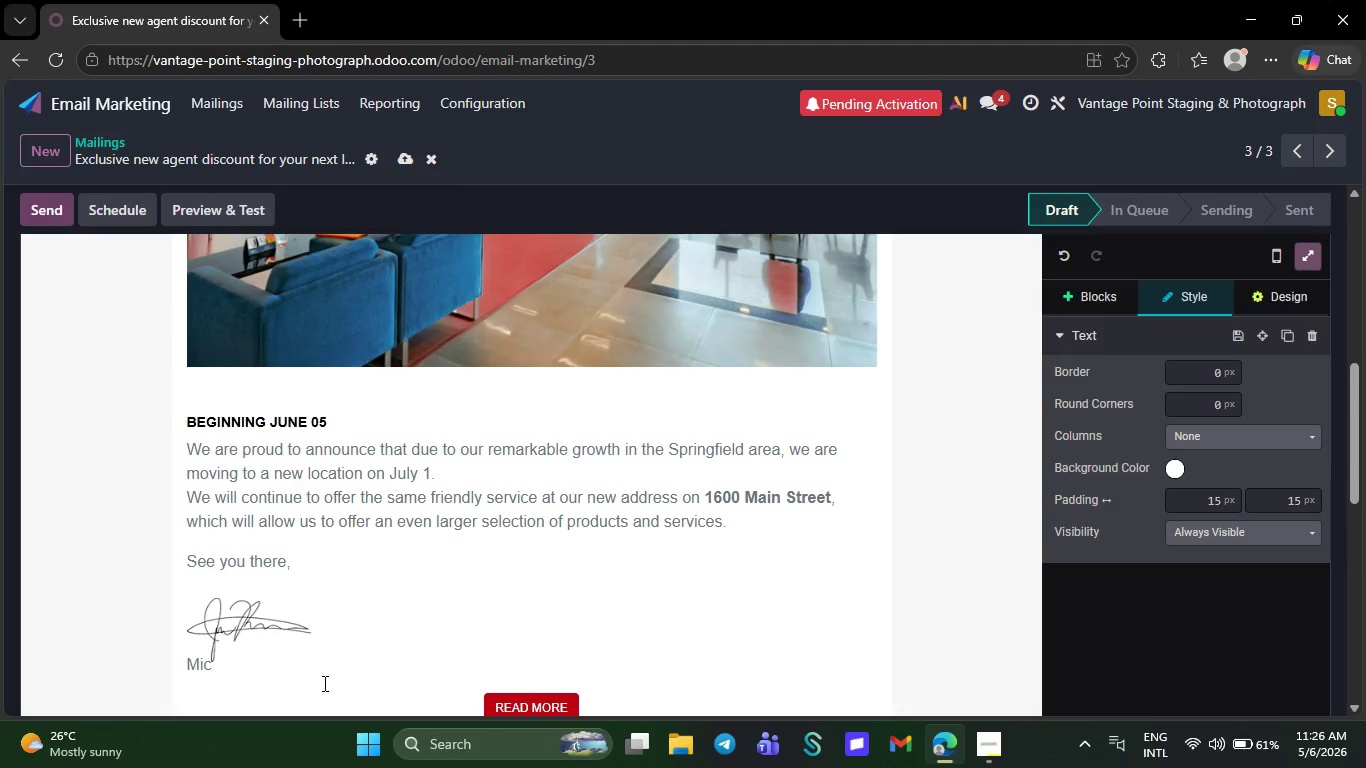 
key(Backspace)
 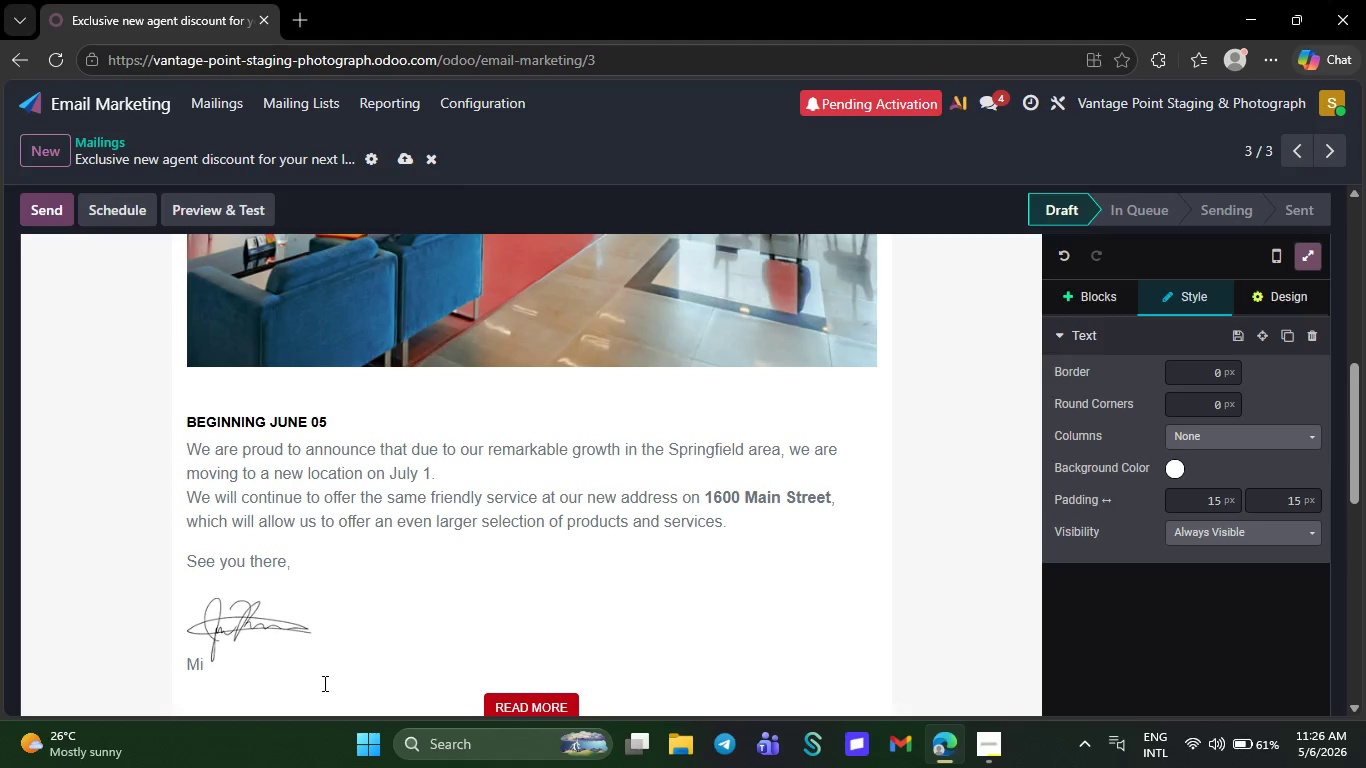 
key(Backspace)
 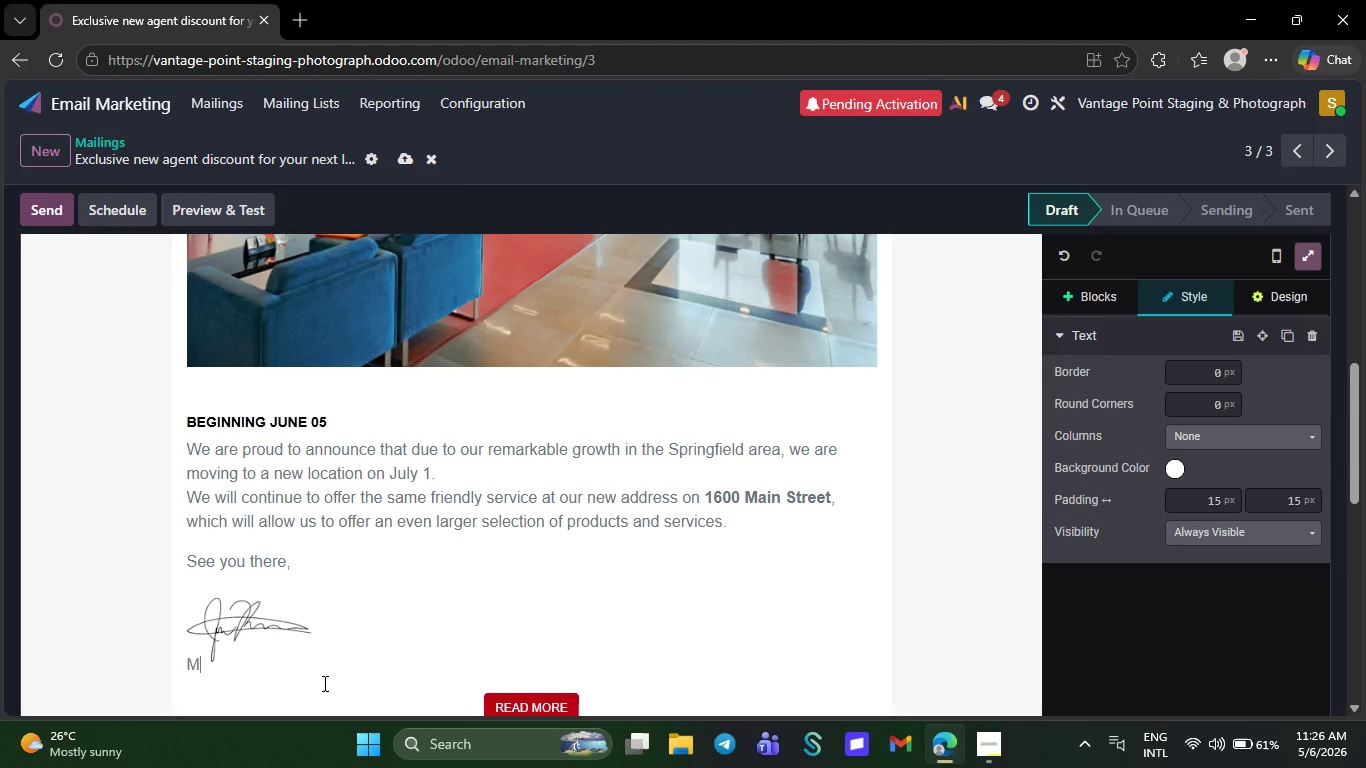 
key(Backspace)
 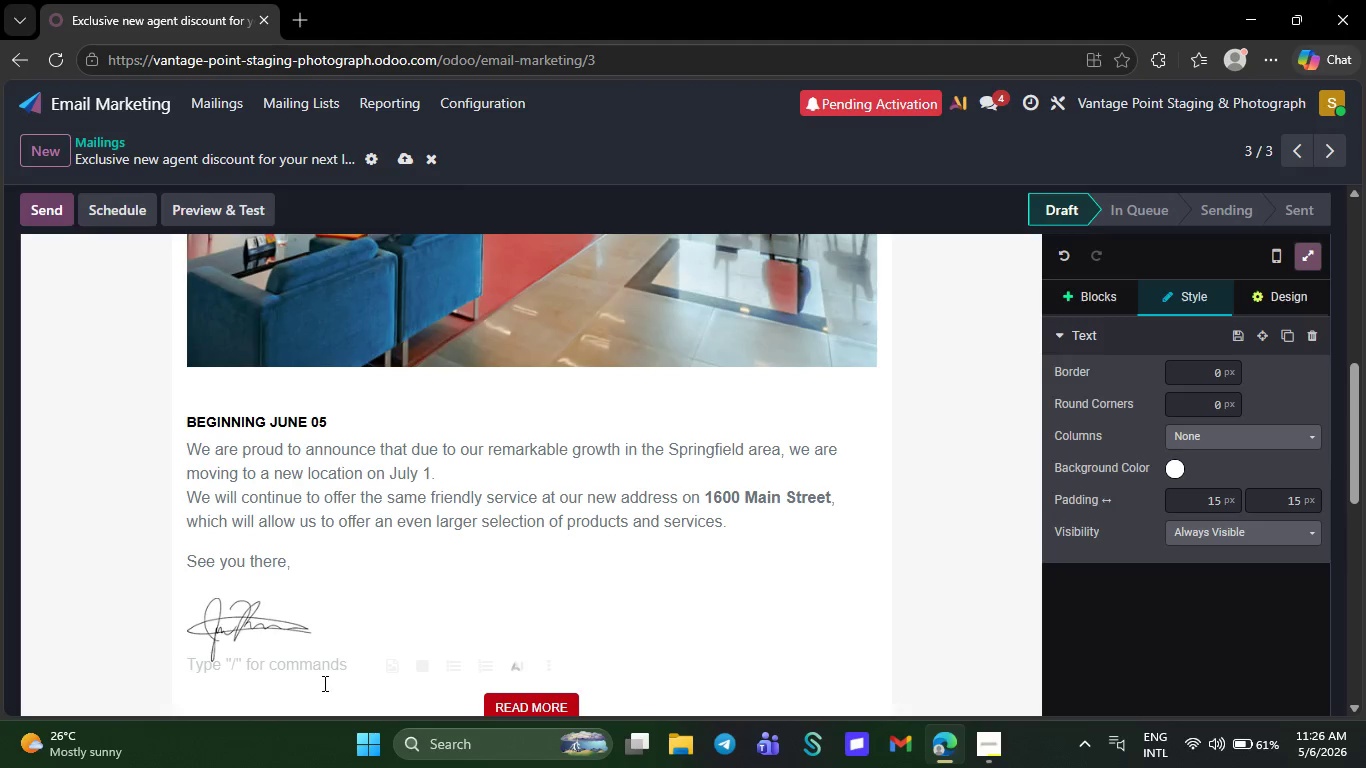 
key(Backspace)
 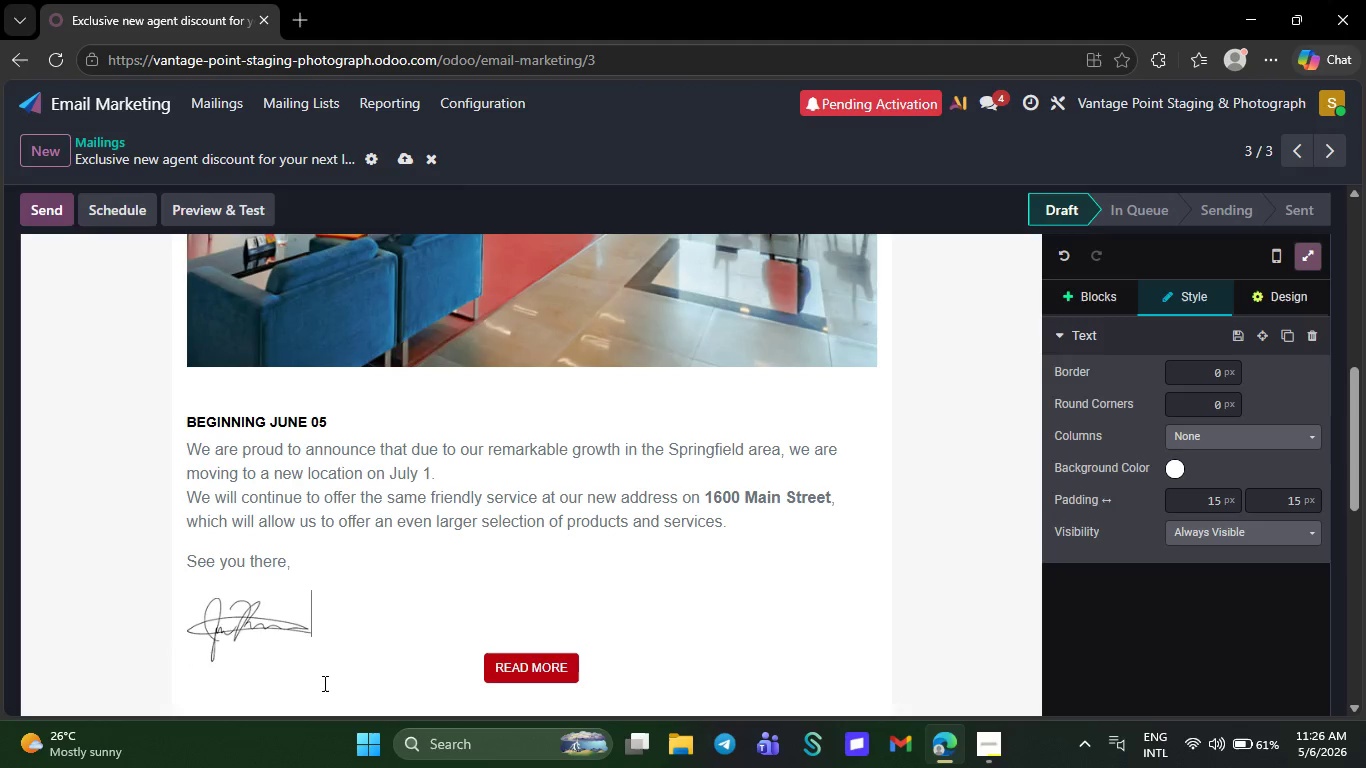 
key(Backspace)
 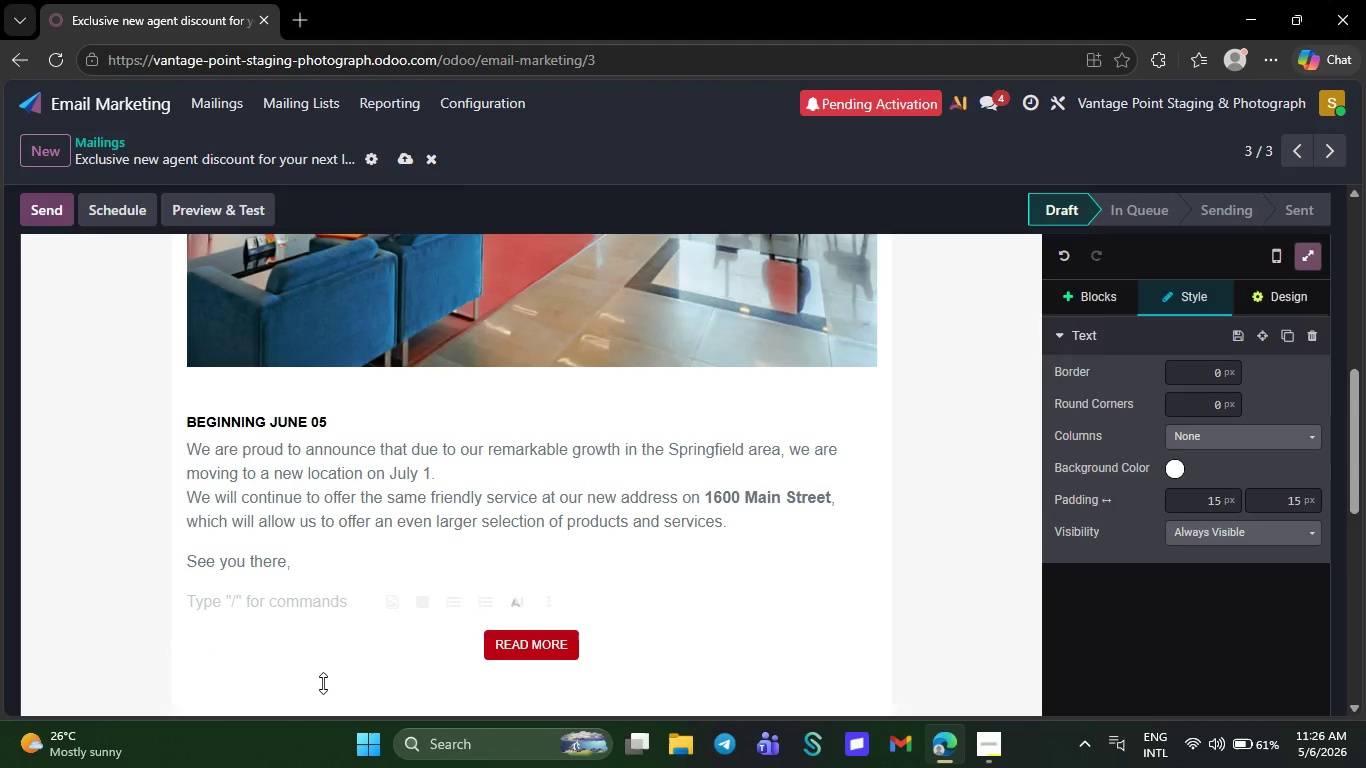 
key(Backspace)
 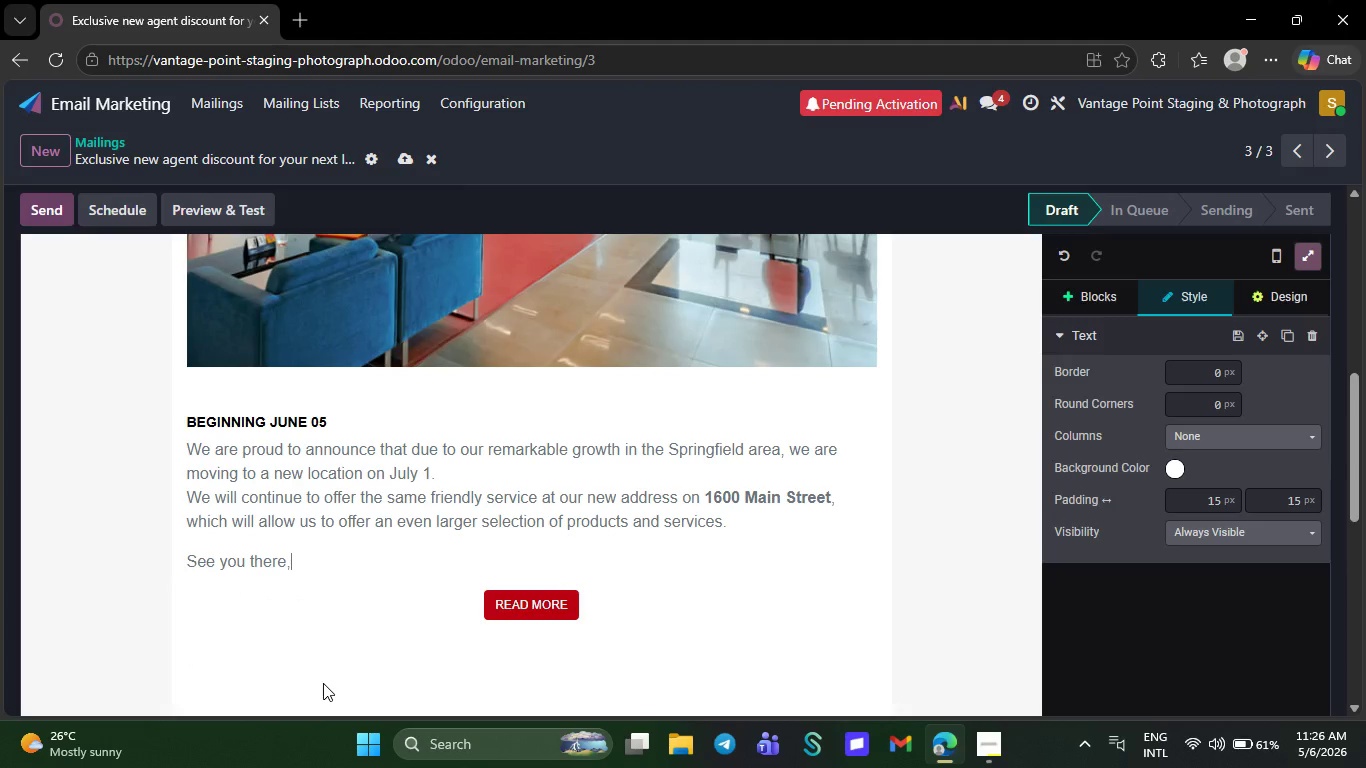 
key(Backspace)
 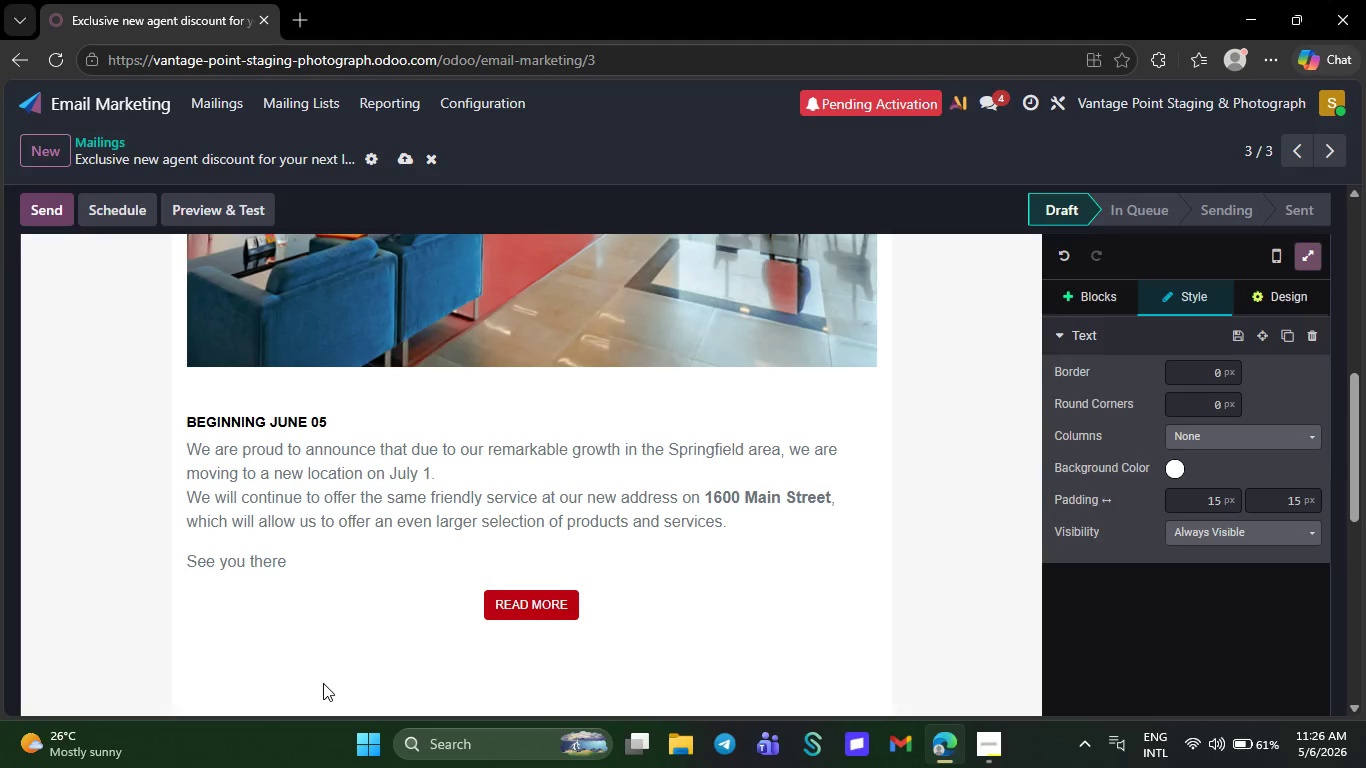 
key(Backspace)
 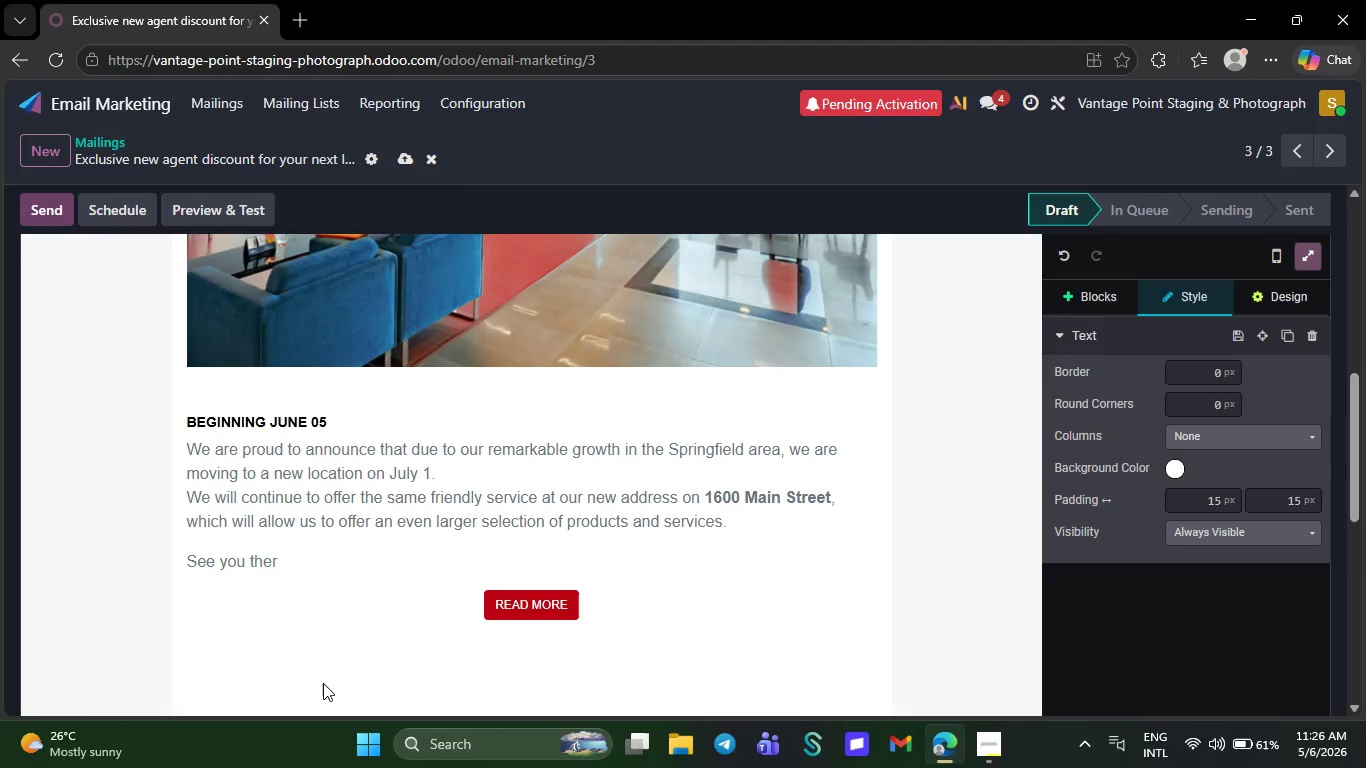 
key(Backspace)
 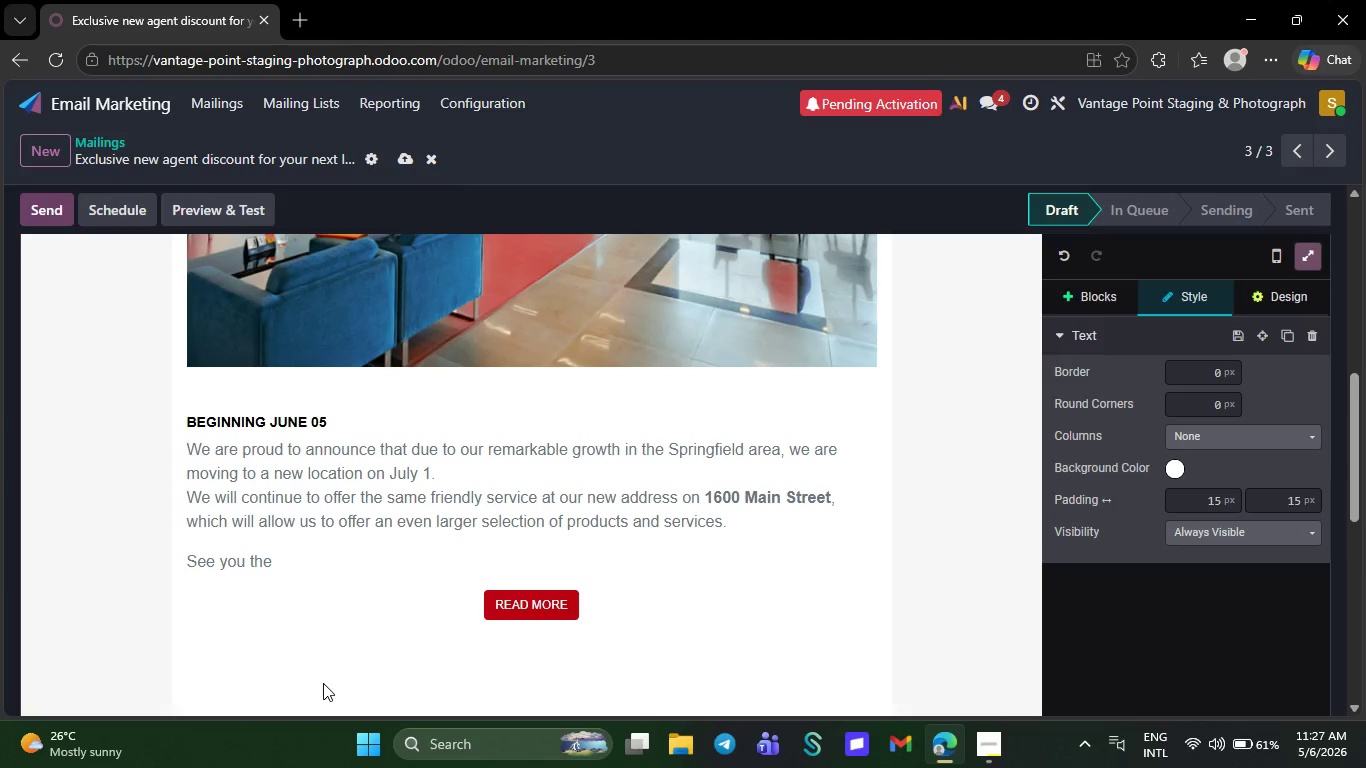 
key(Backspace)
 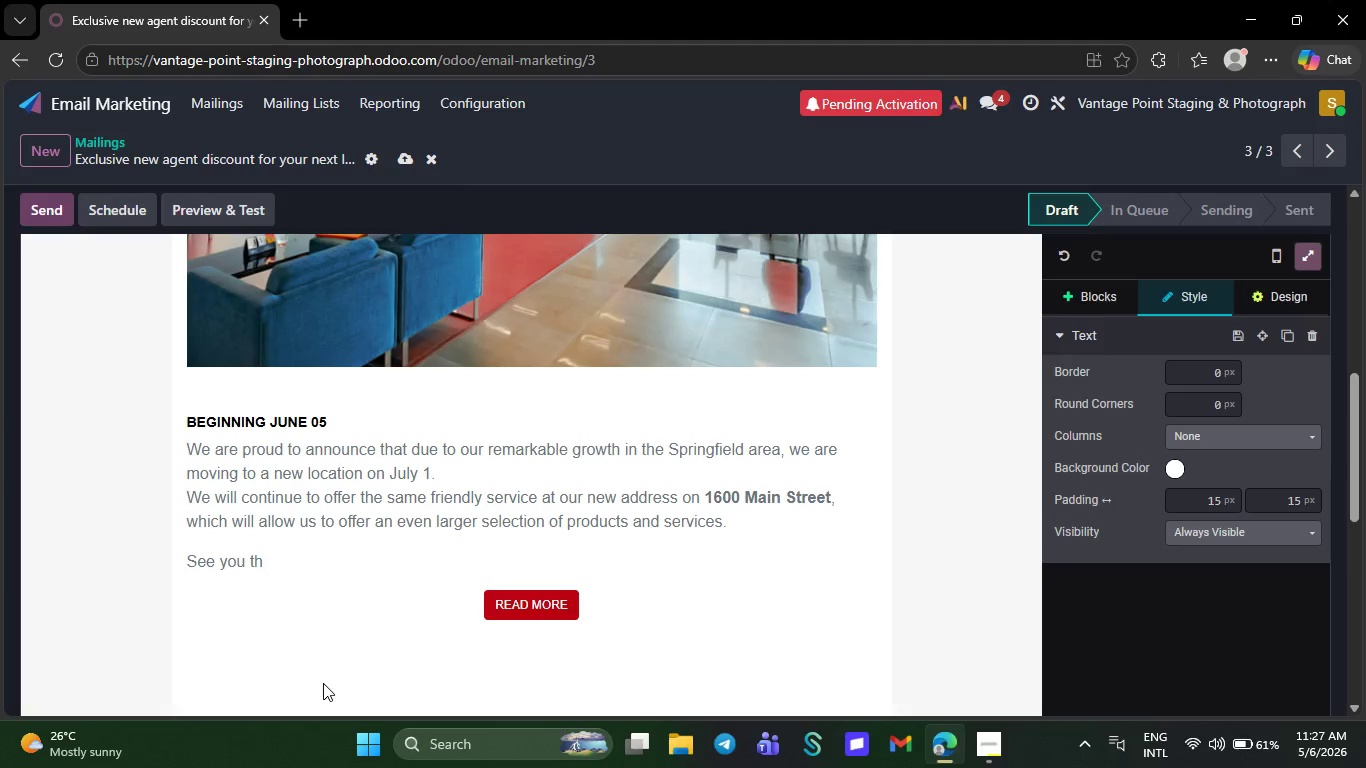 
key(Backspace)
 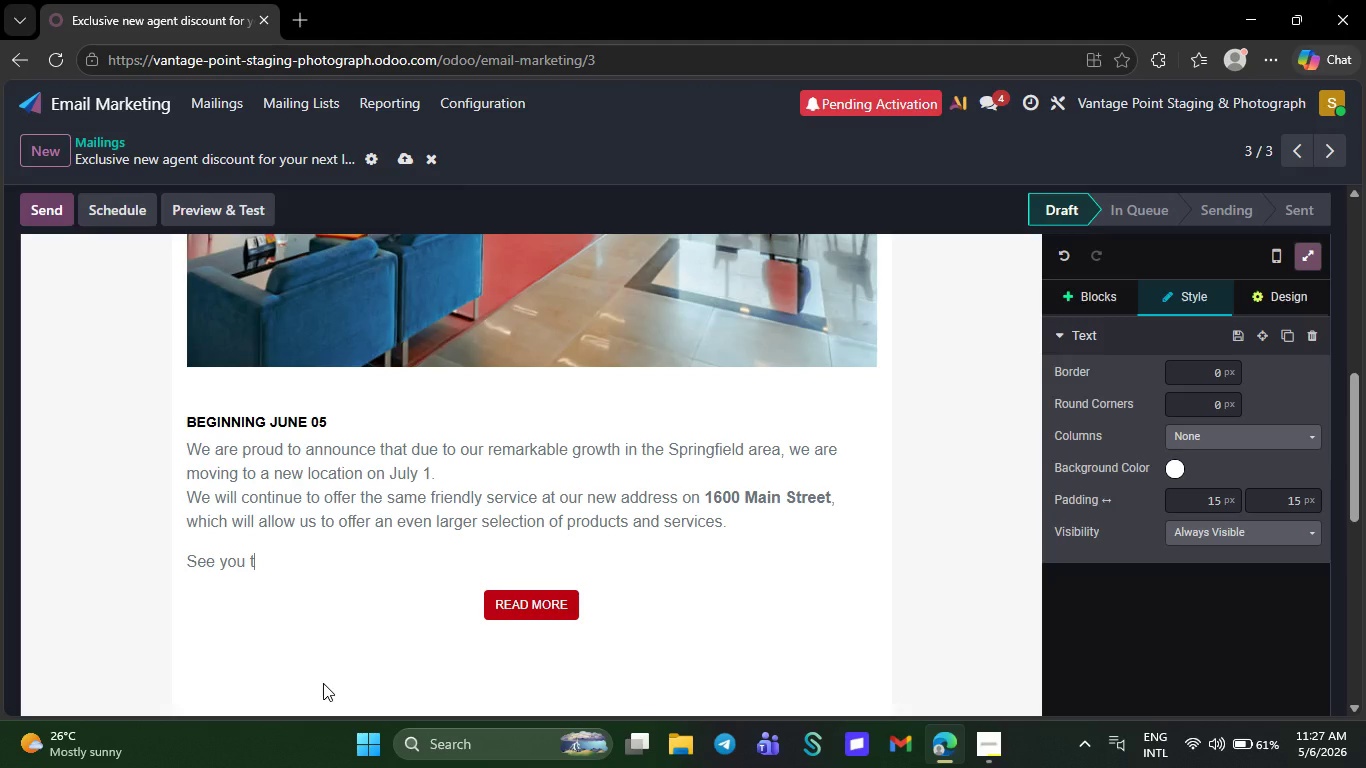 
key(Backspace)
 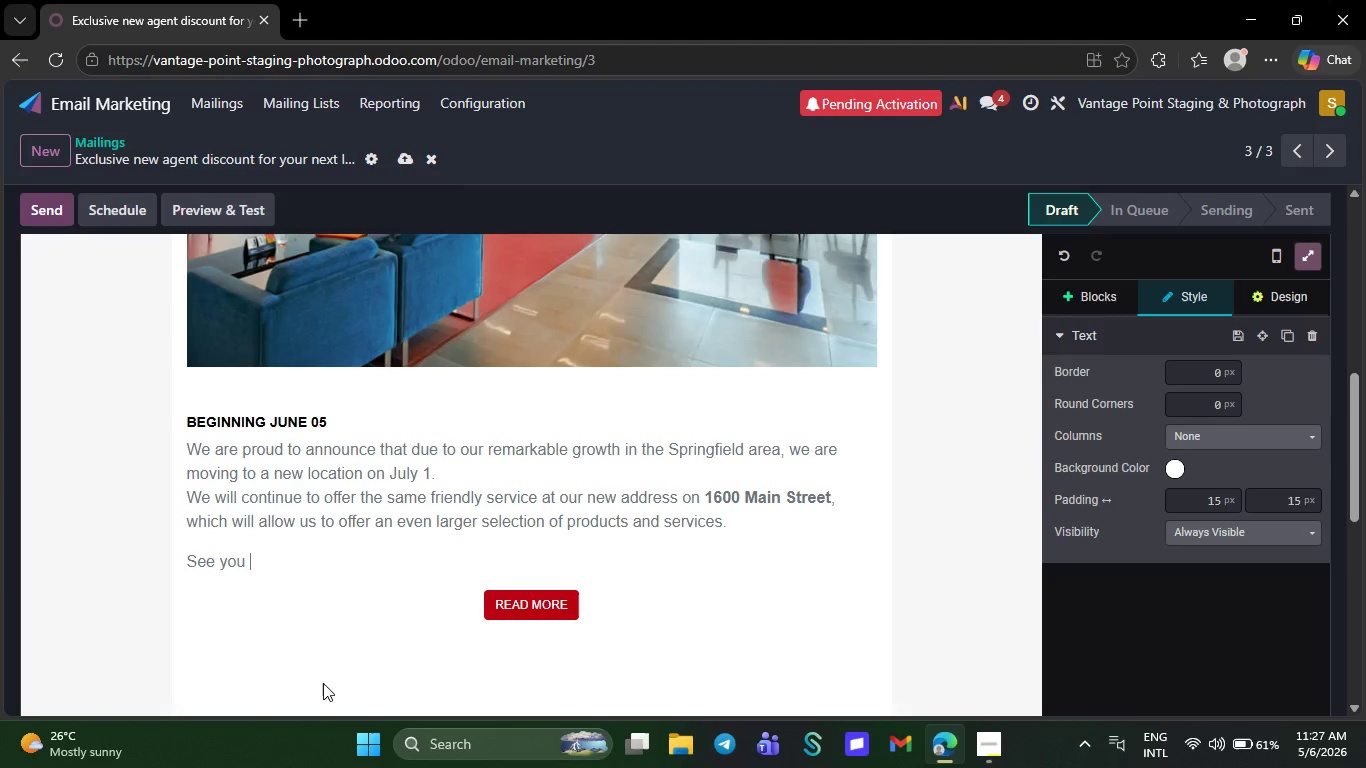 
key(Backspace)
 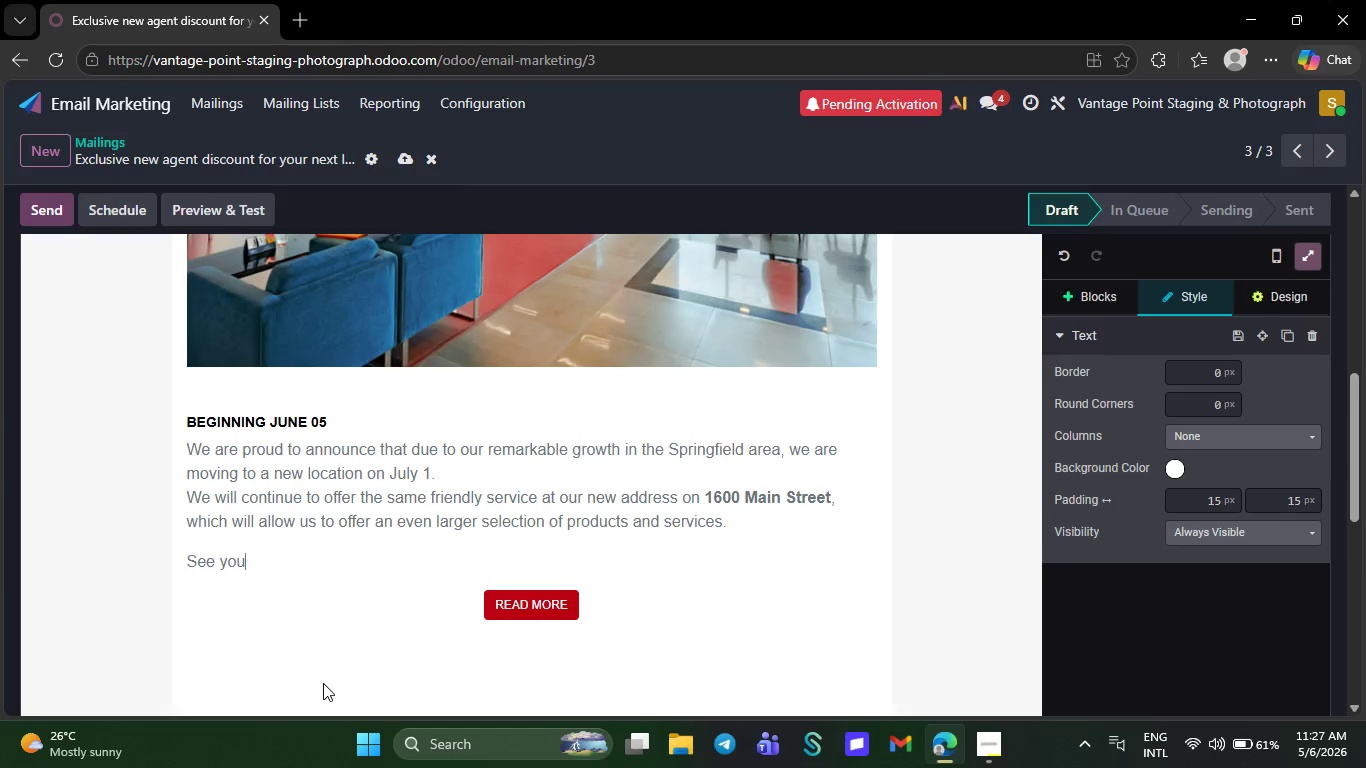 
key(Backspace)
 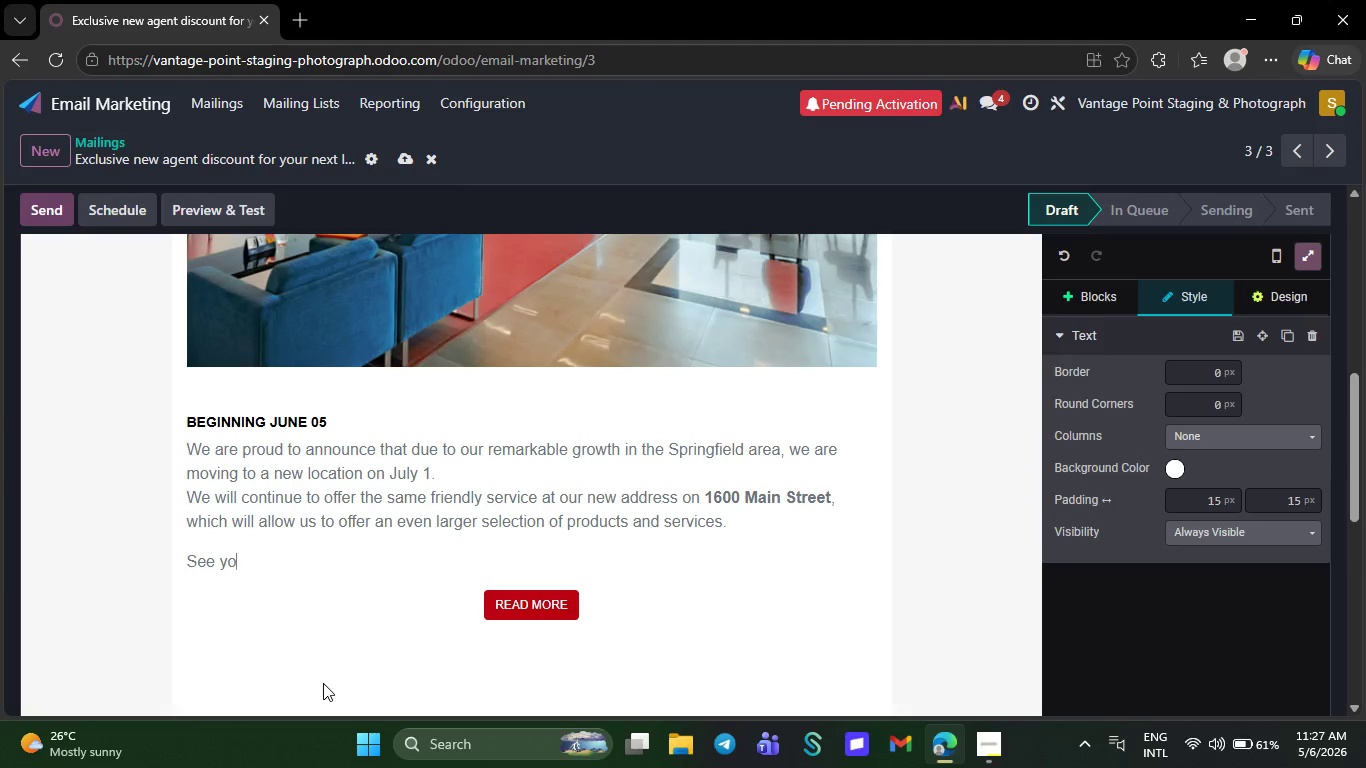 
key(Backspace)
 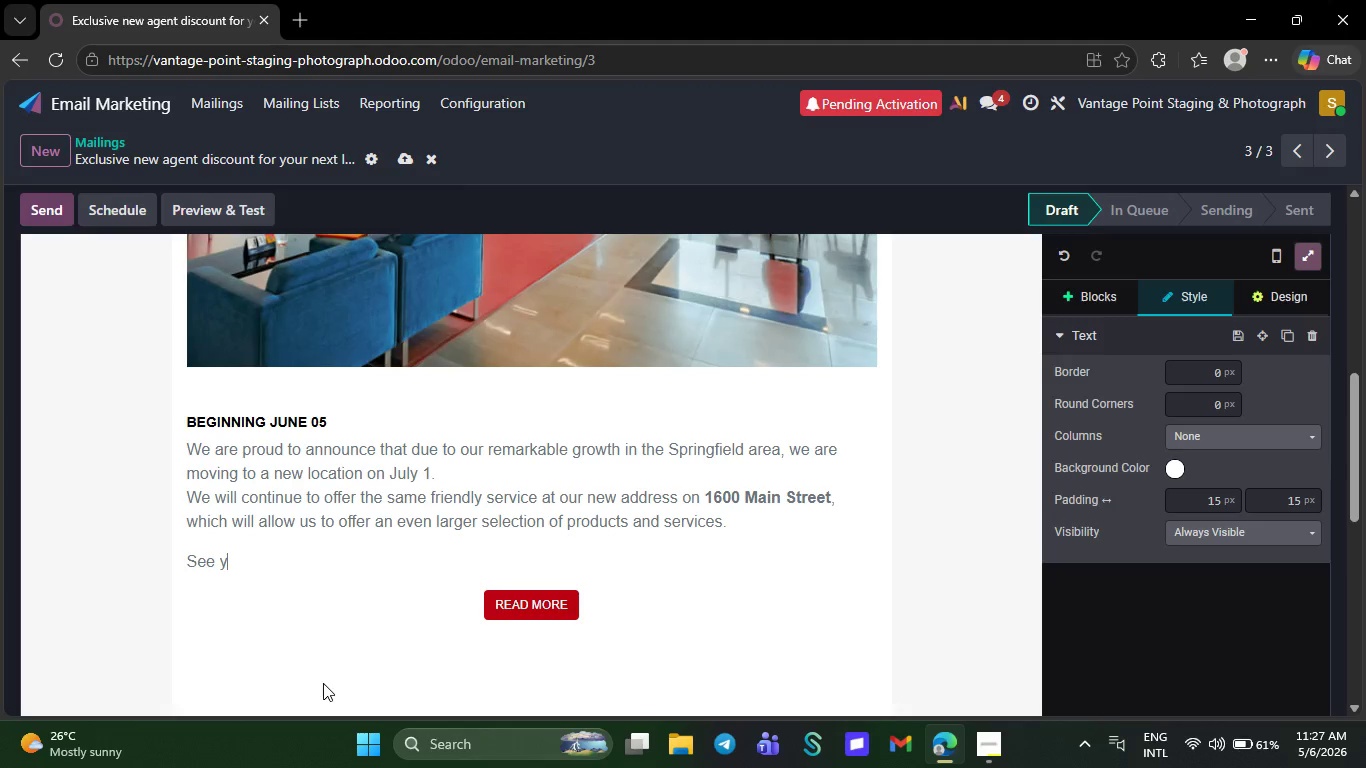 
key(Backspace)
 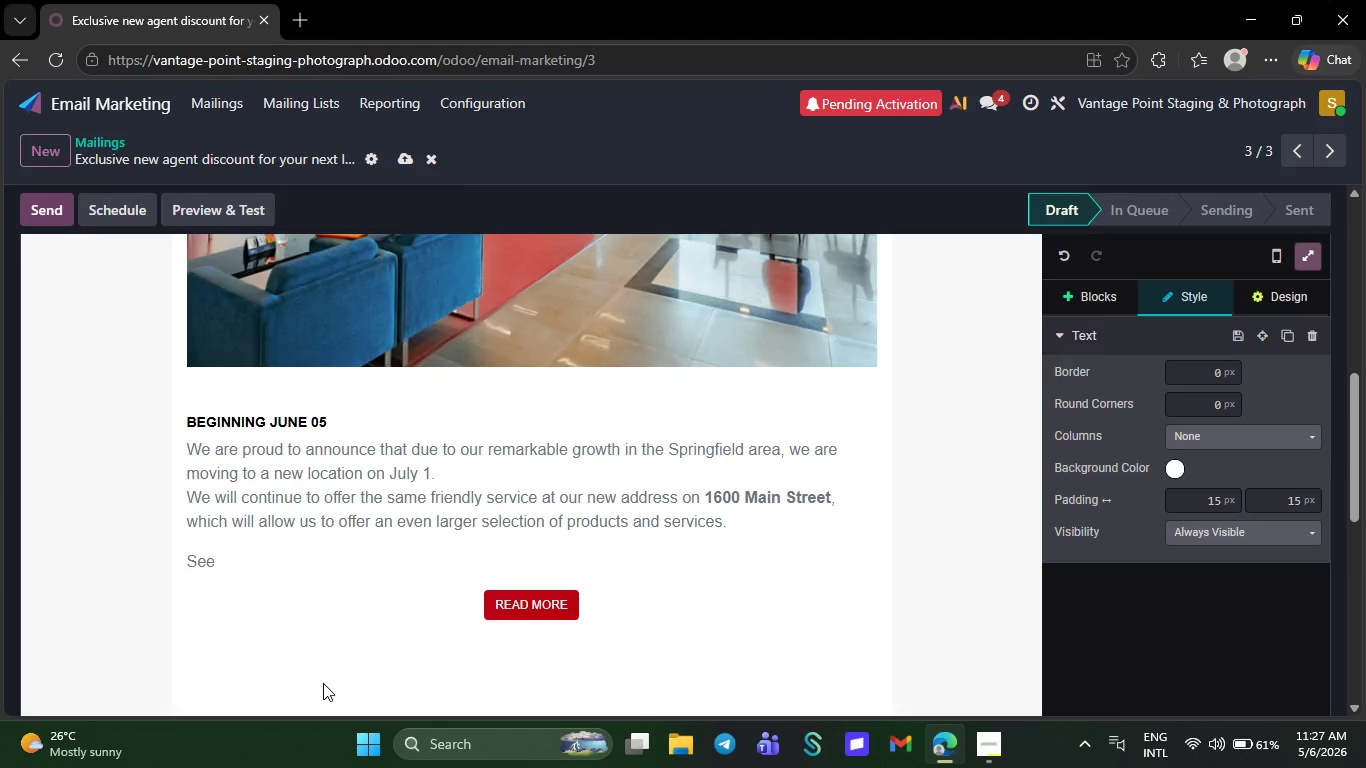 
key(Backspace)
 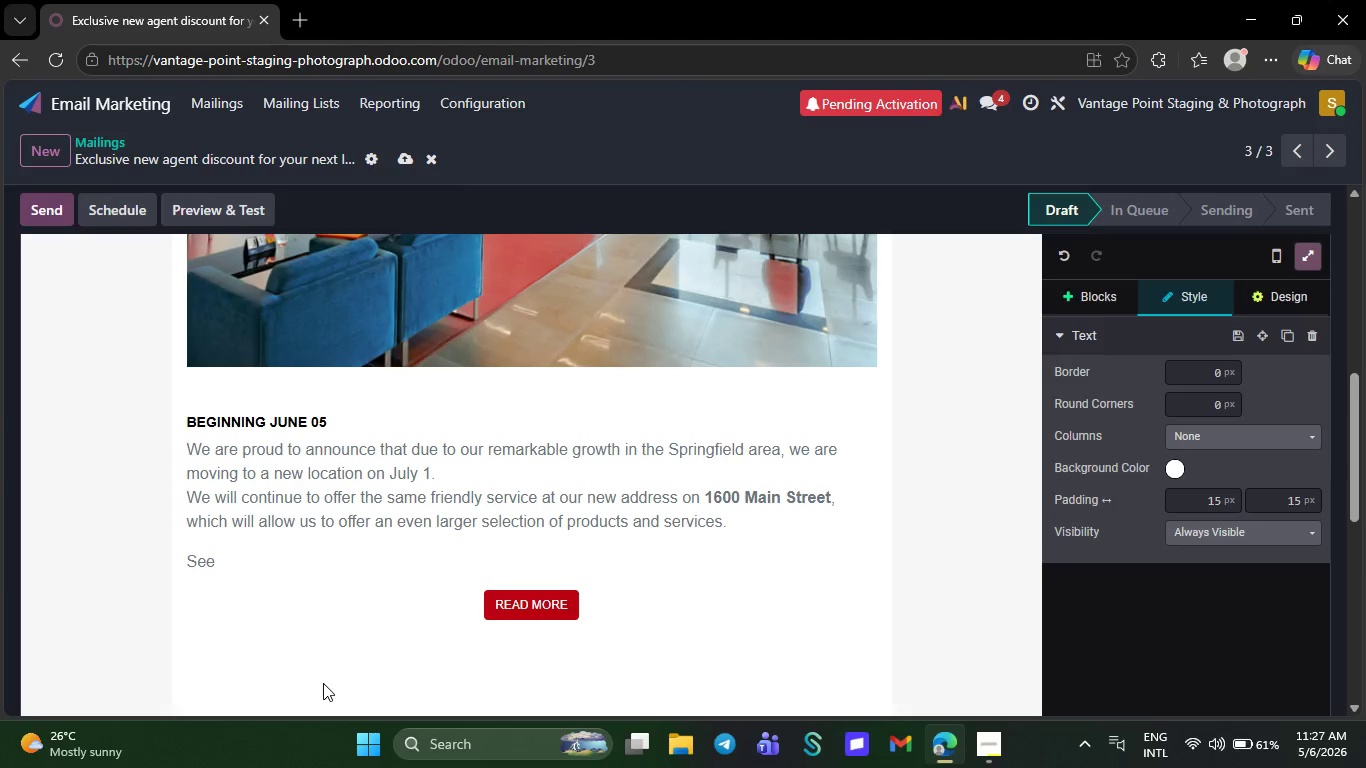 
key(Backspace)
 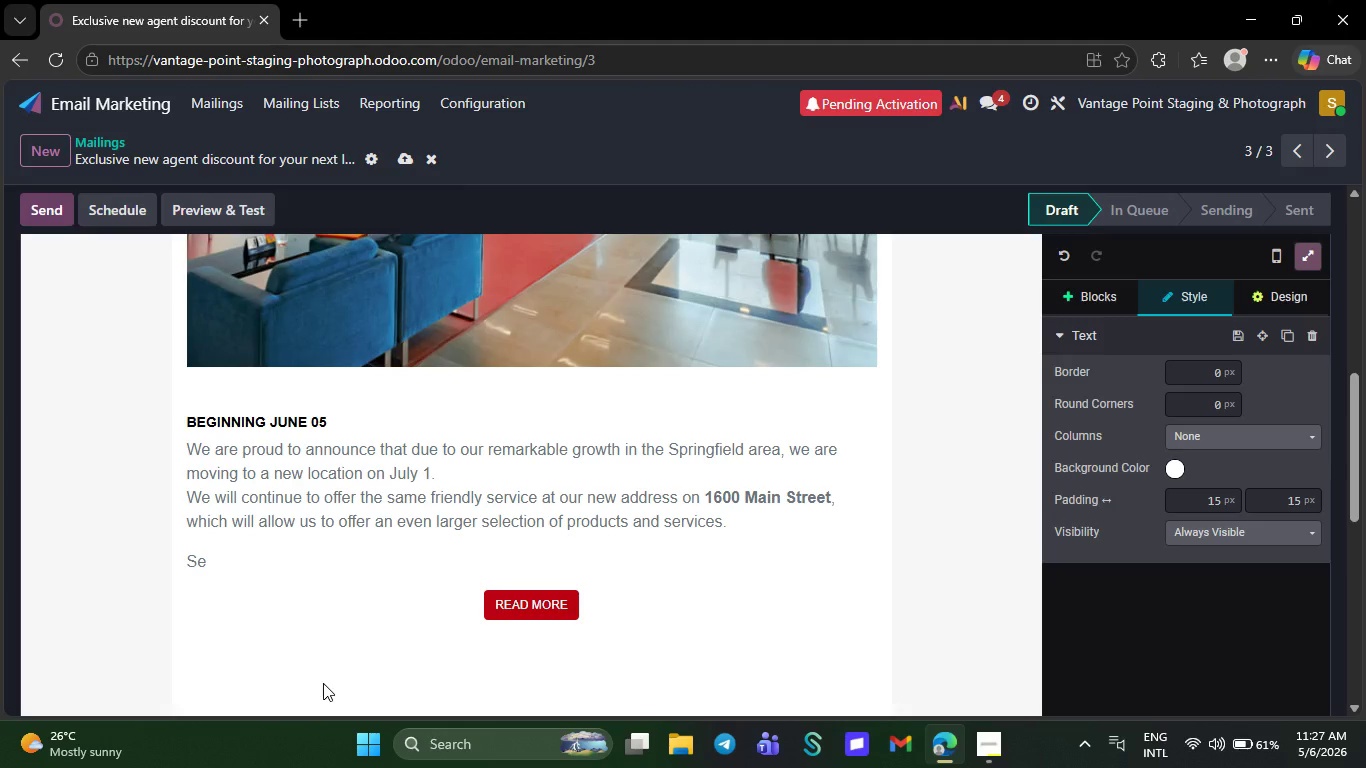 
key(Backspace)
 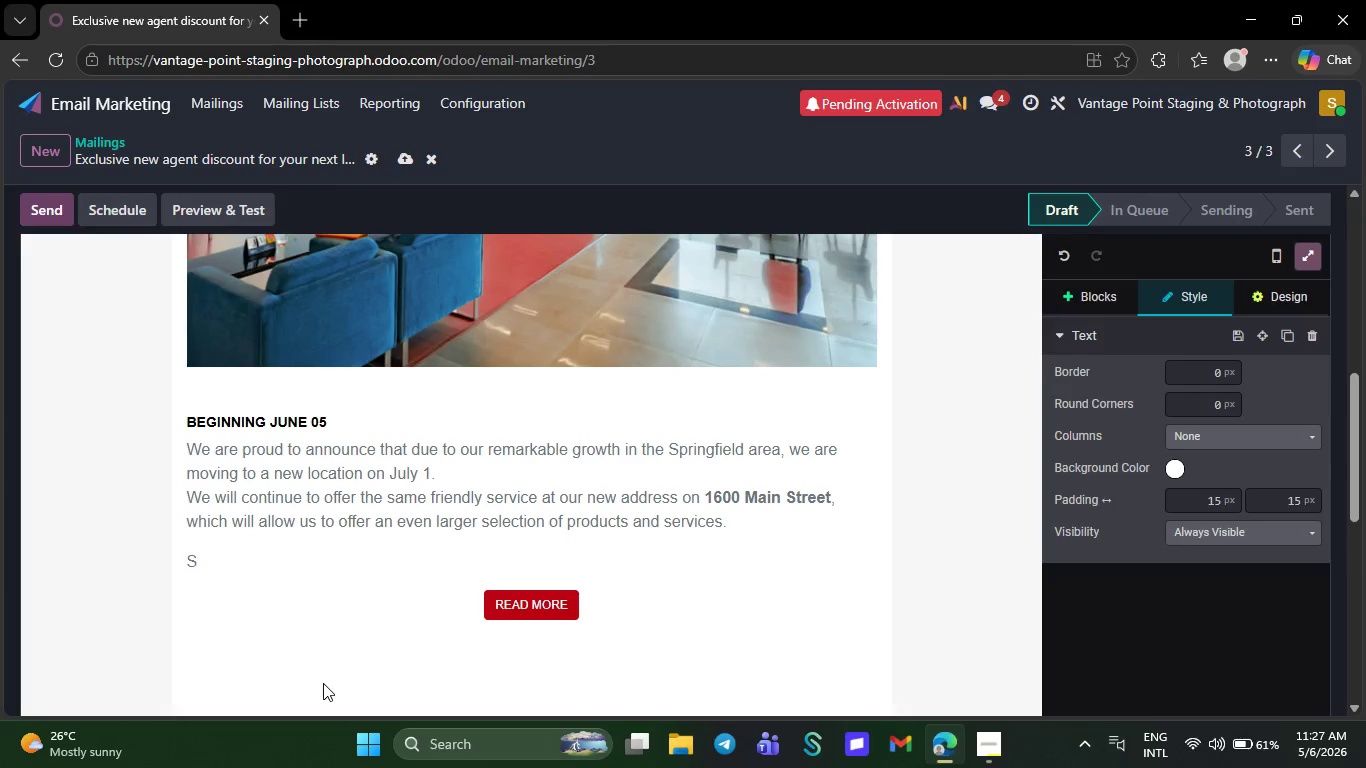 
key(Backspace)
 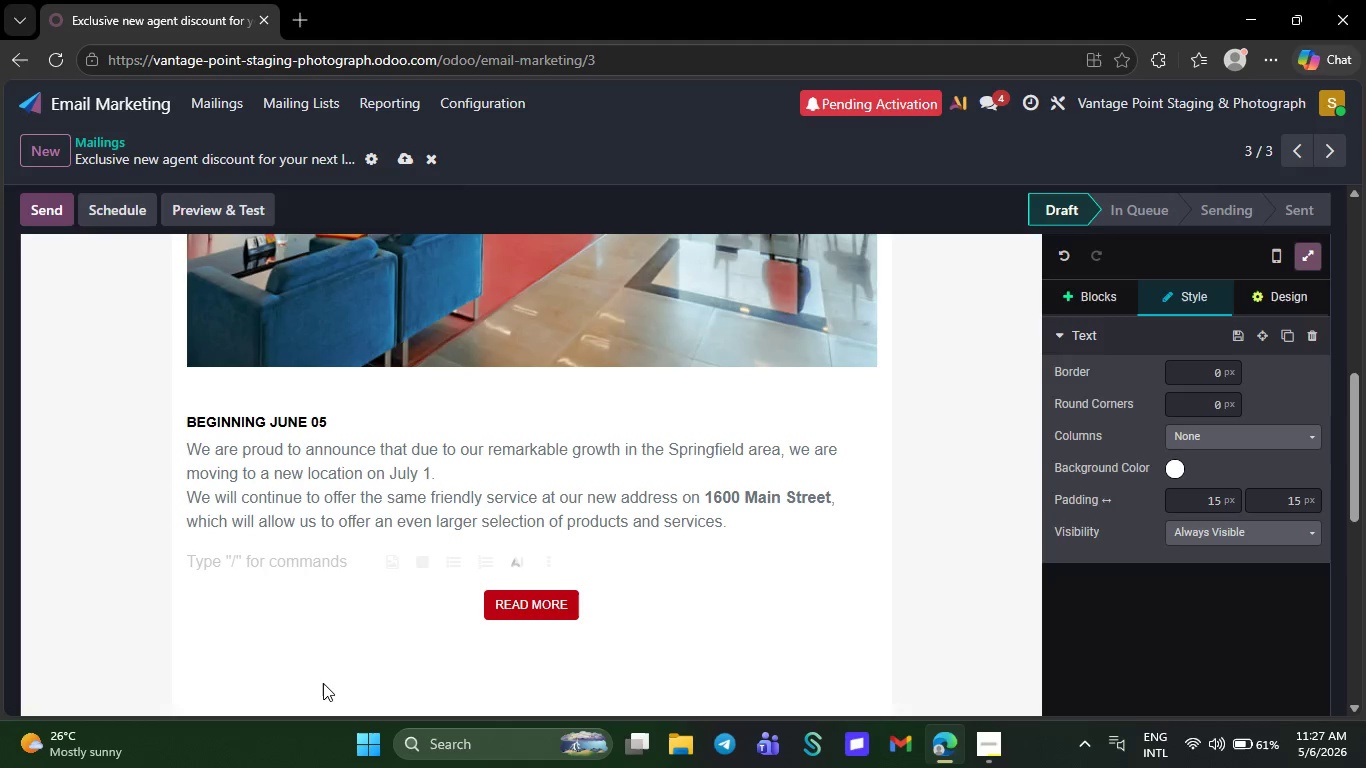 
key(Backspace)
 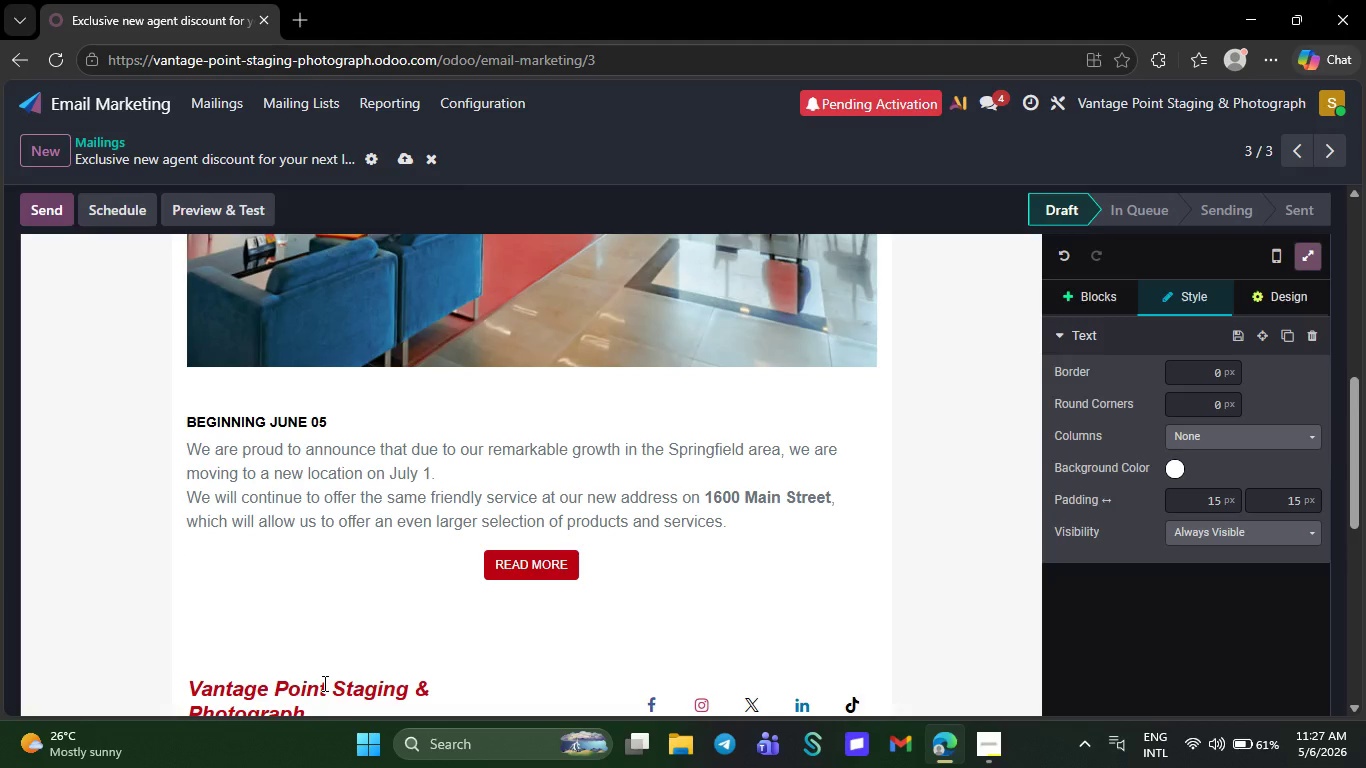 
key(Backspace)
 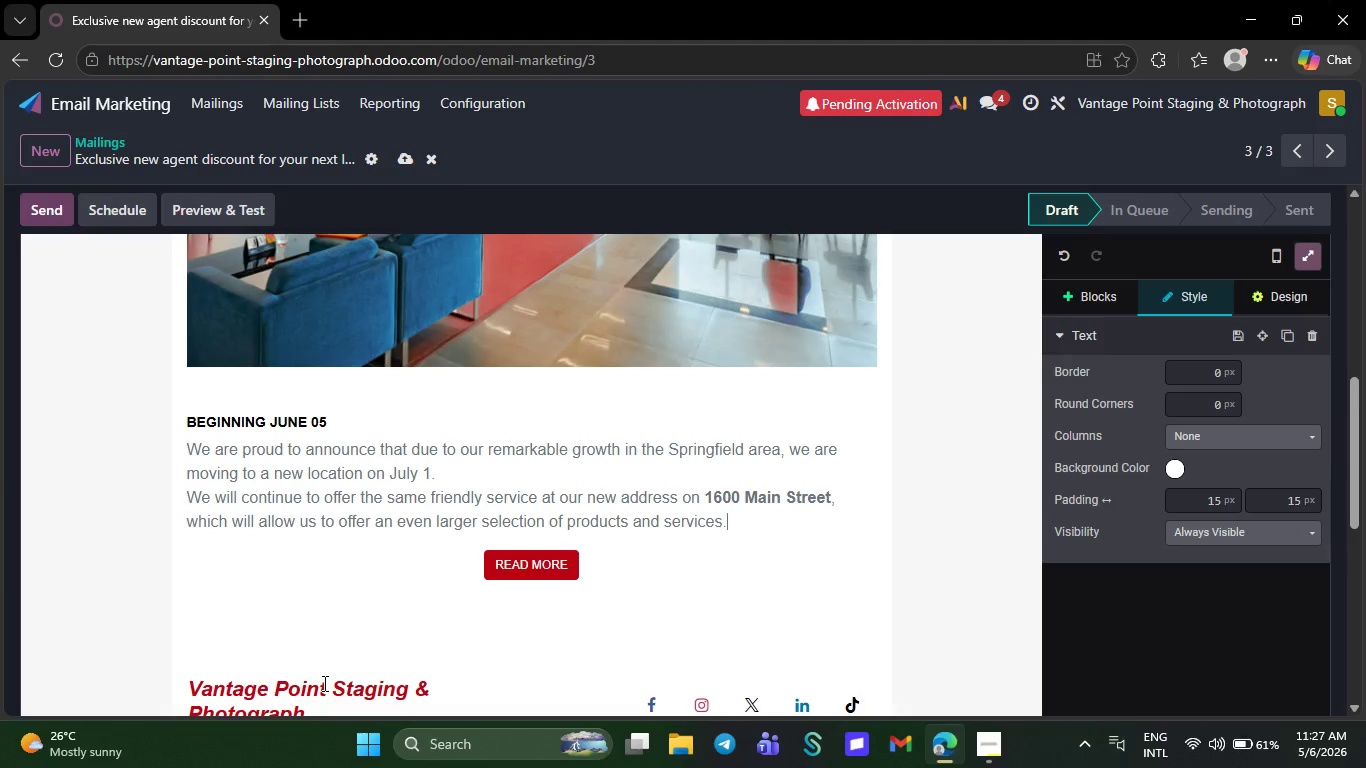 
key(Backspace)
 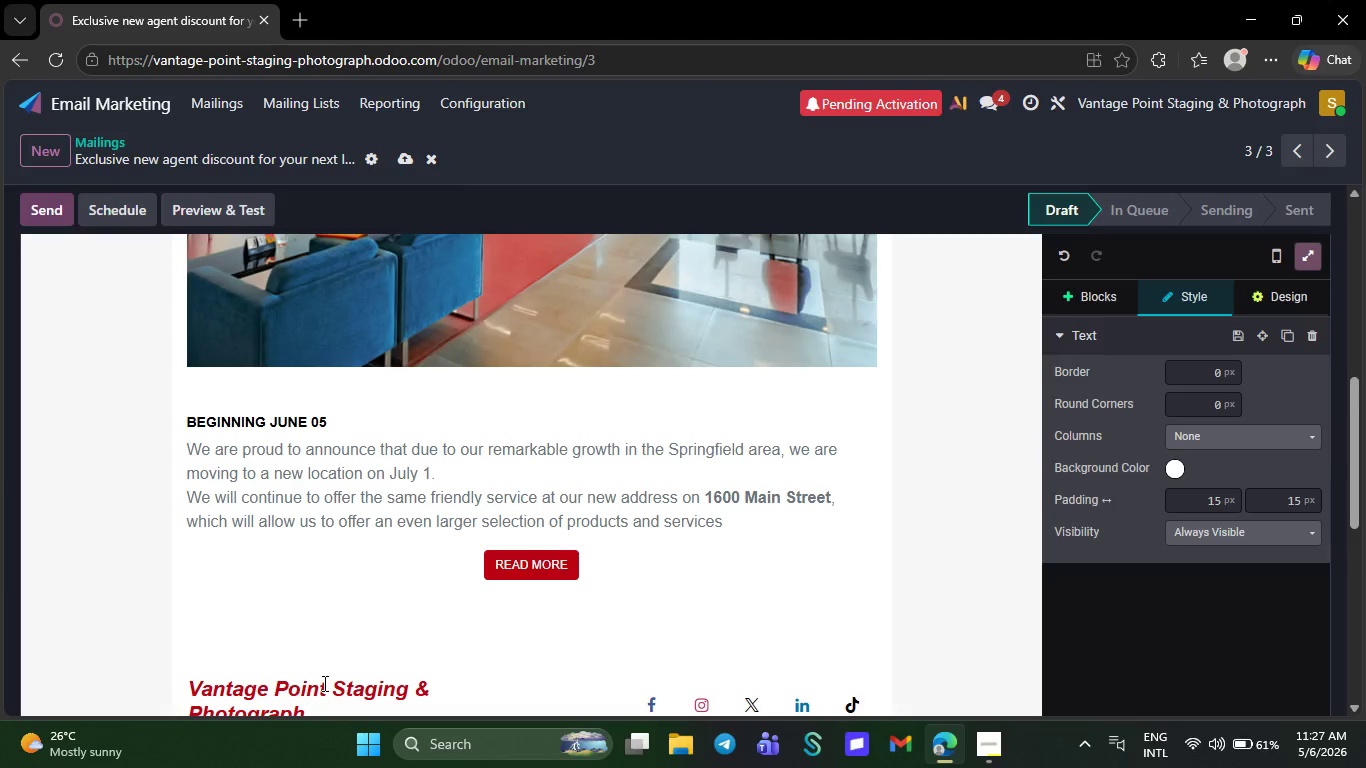 
key(Backspace)
 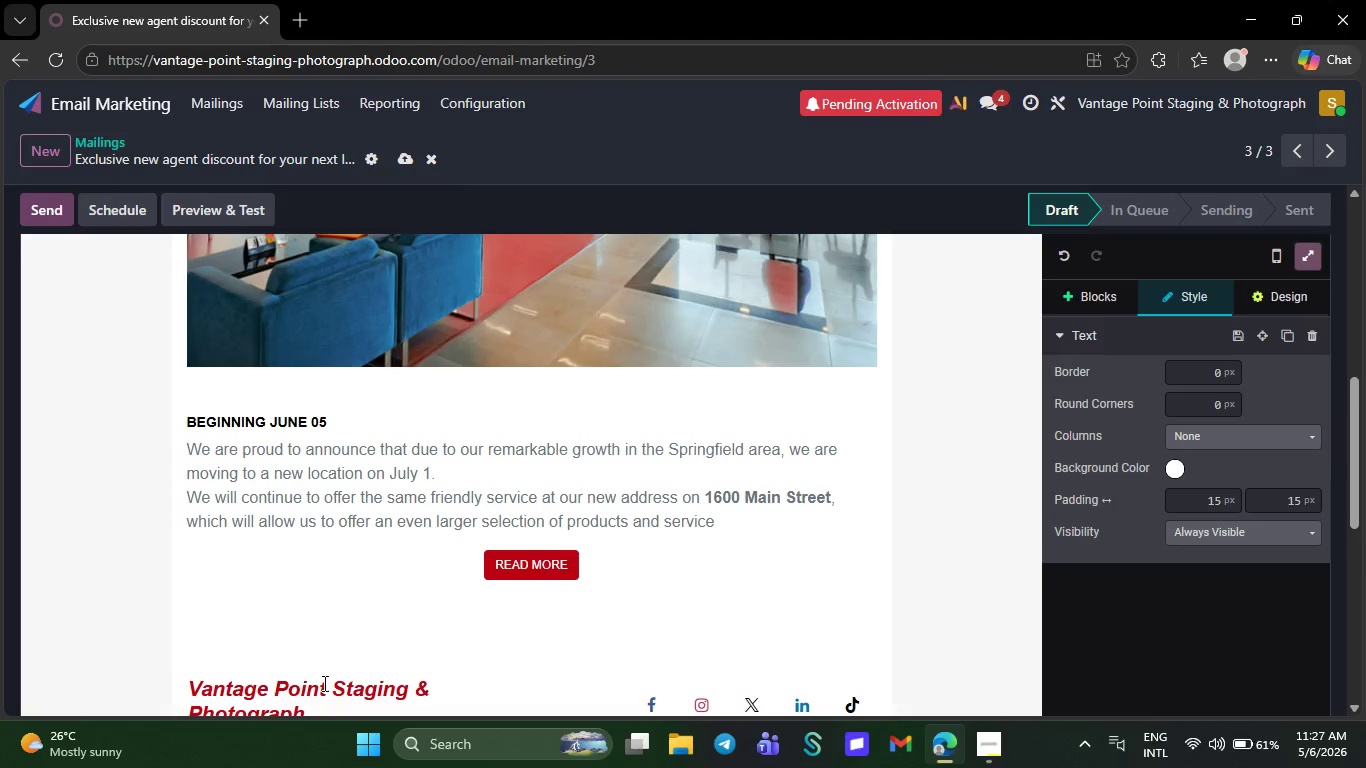 
key(Backspace)
 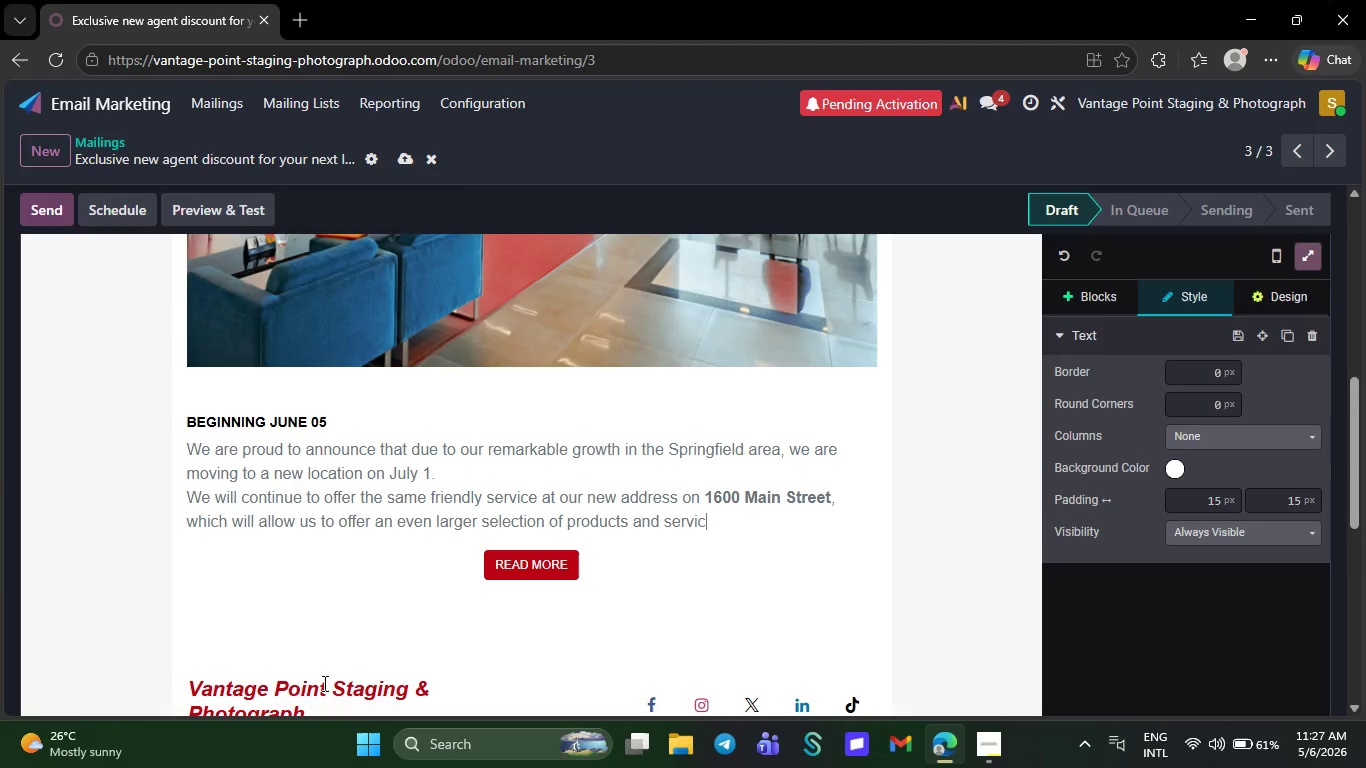 
key(Backspace)
 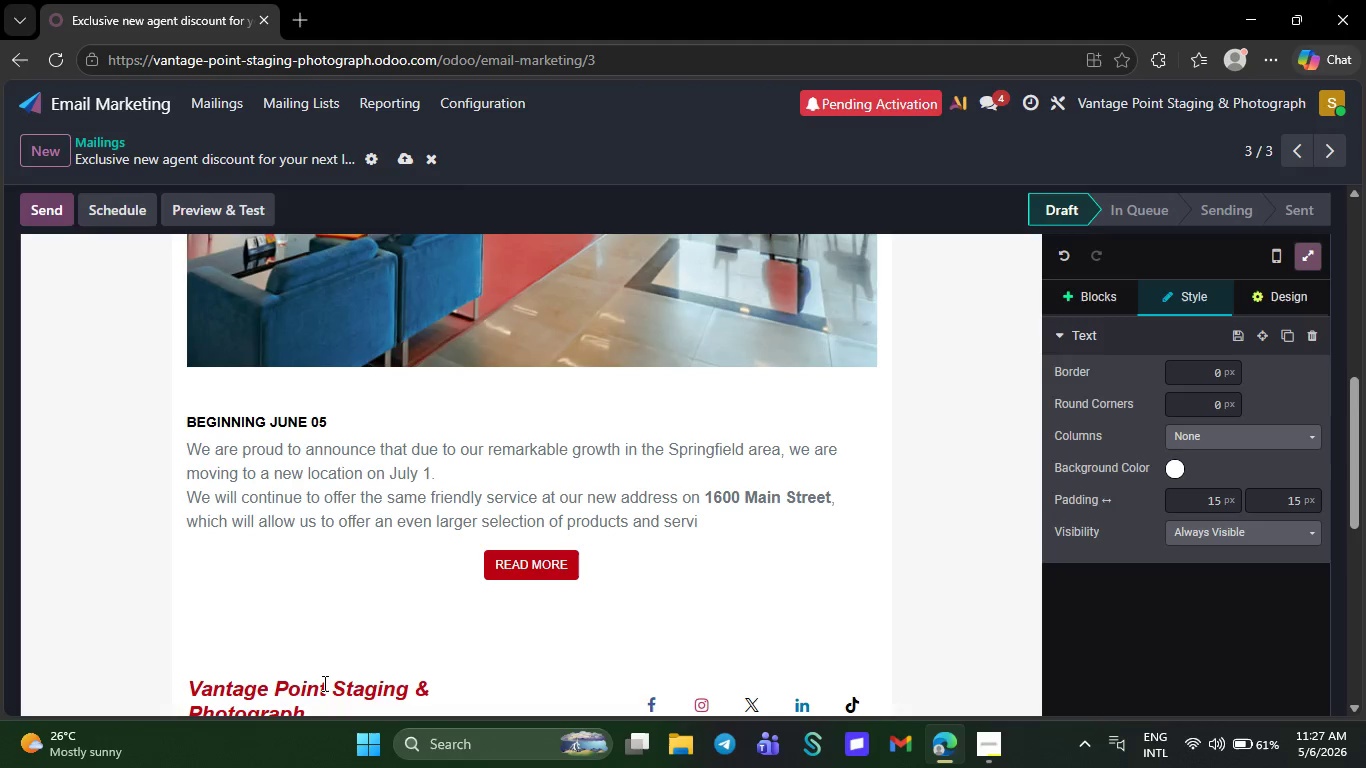 
key(Backspace)
 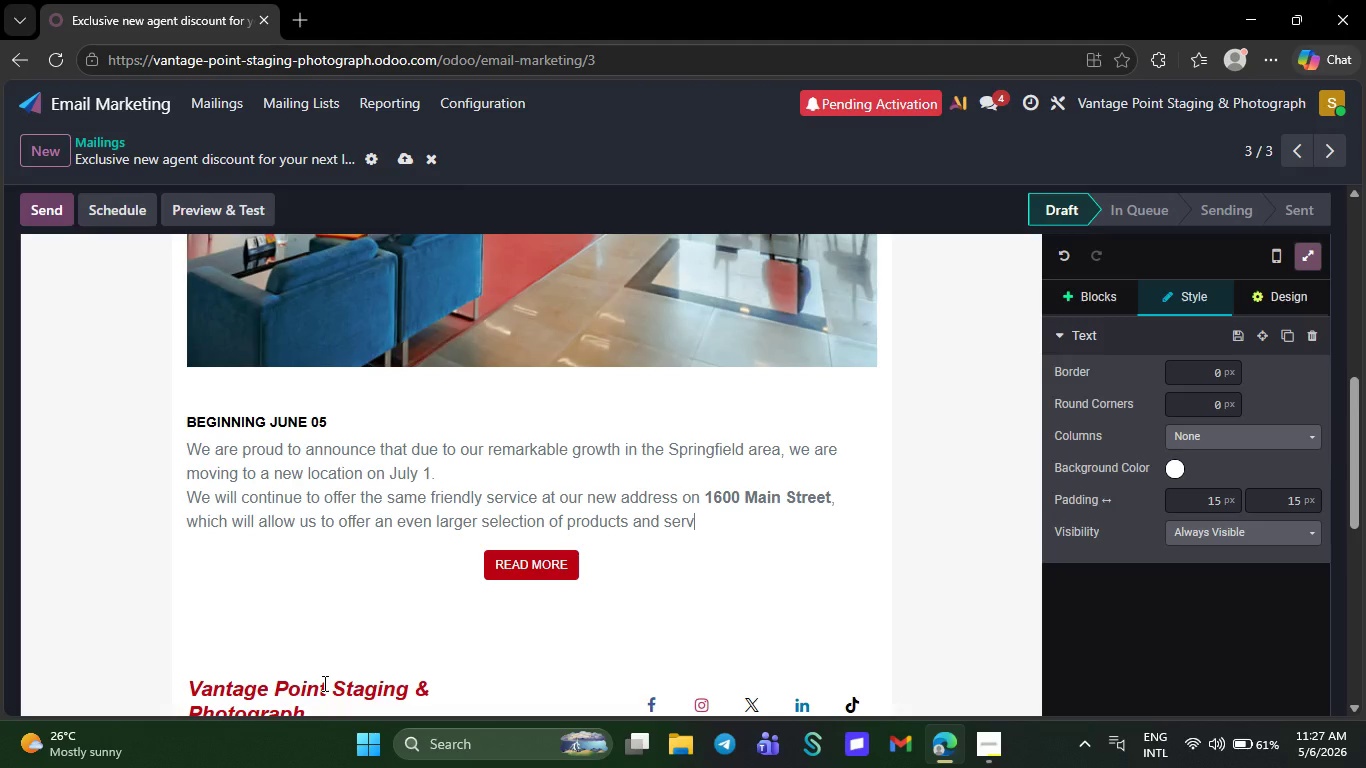 
key(Backspace)
 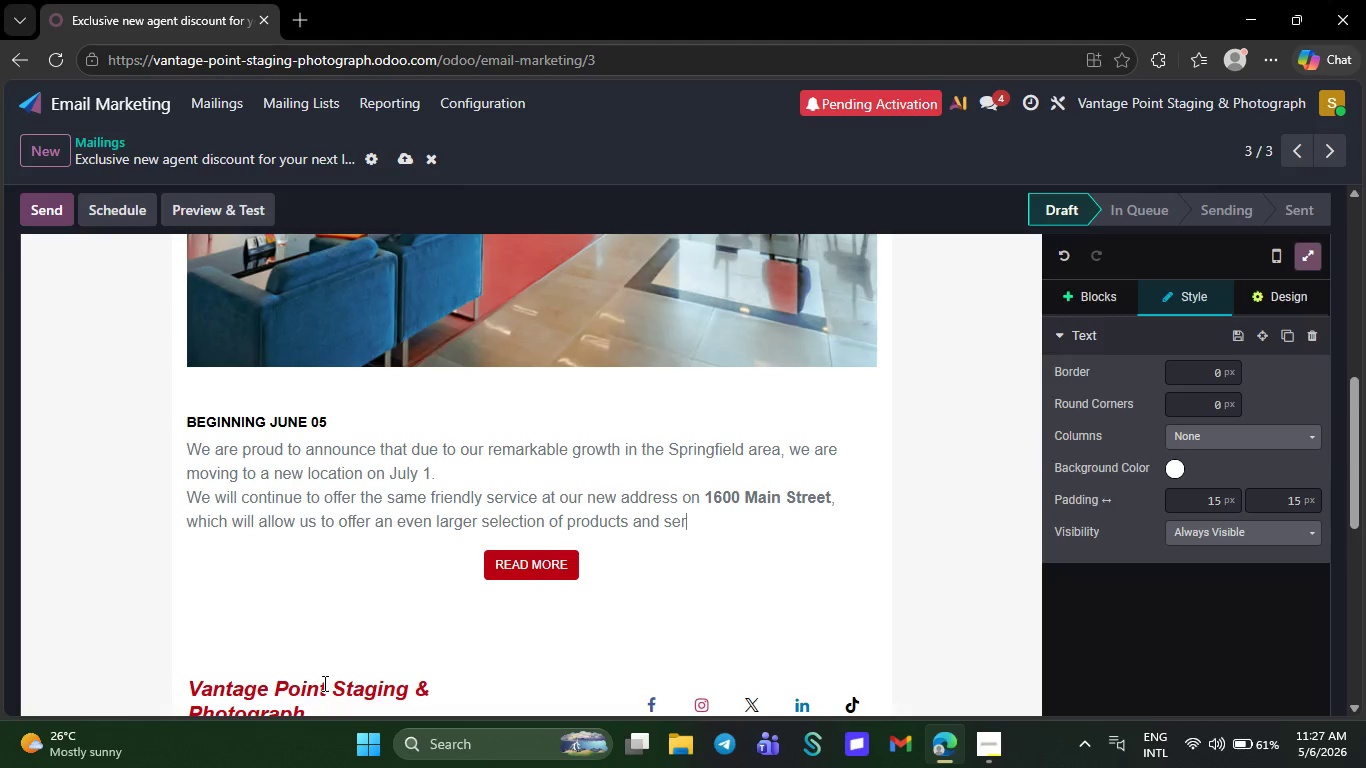 
key(Backspace)
 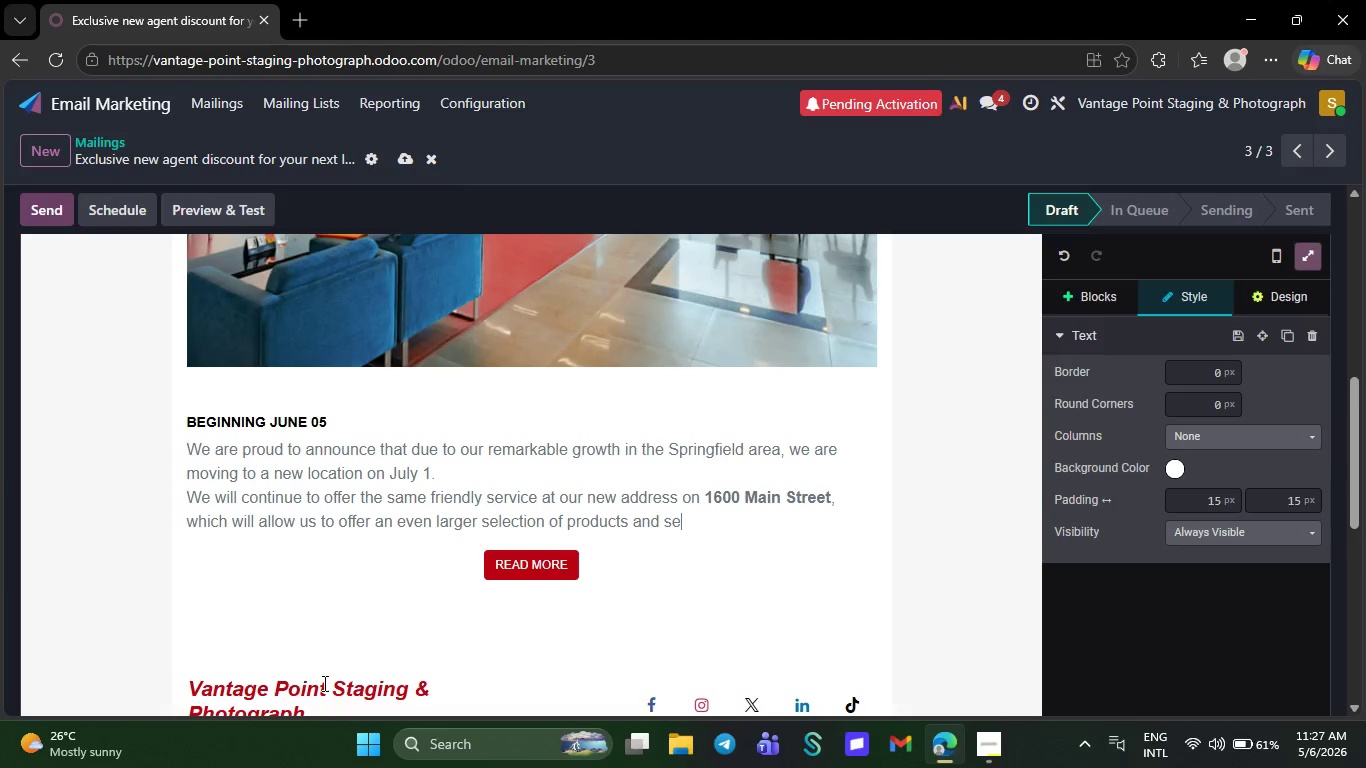 
key(Backspace)
 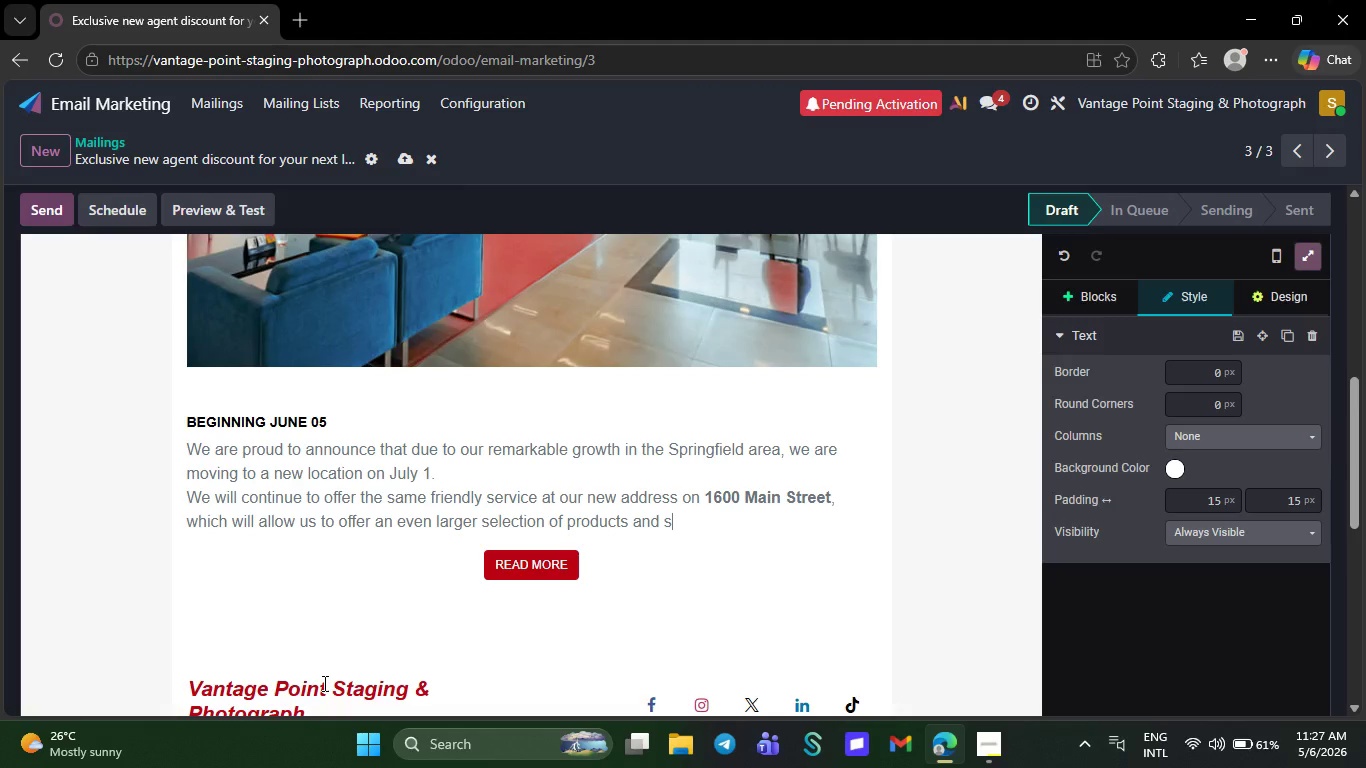 
key(Backspace)
 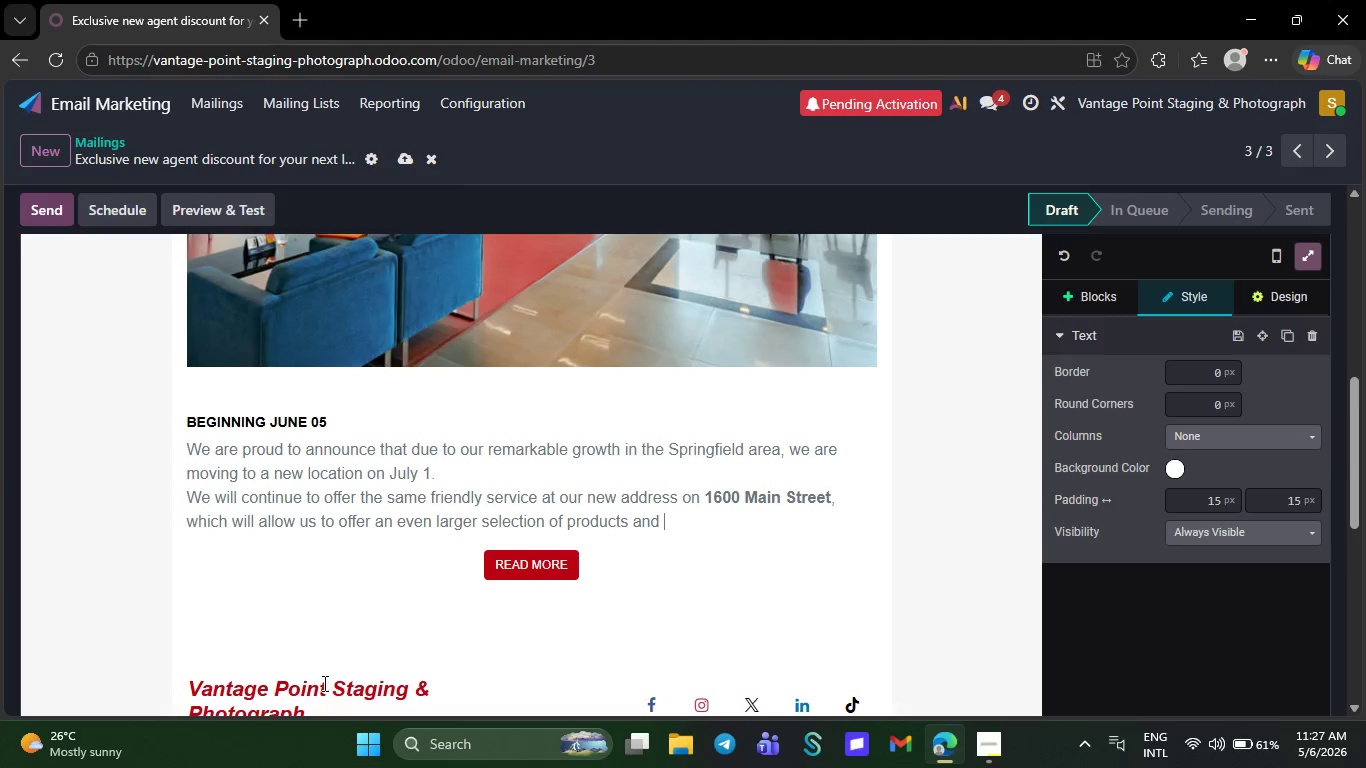 
key(Backspace)
 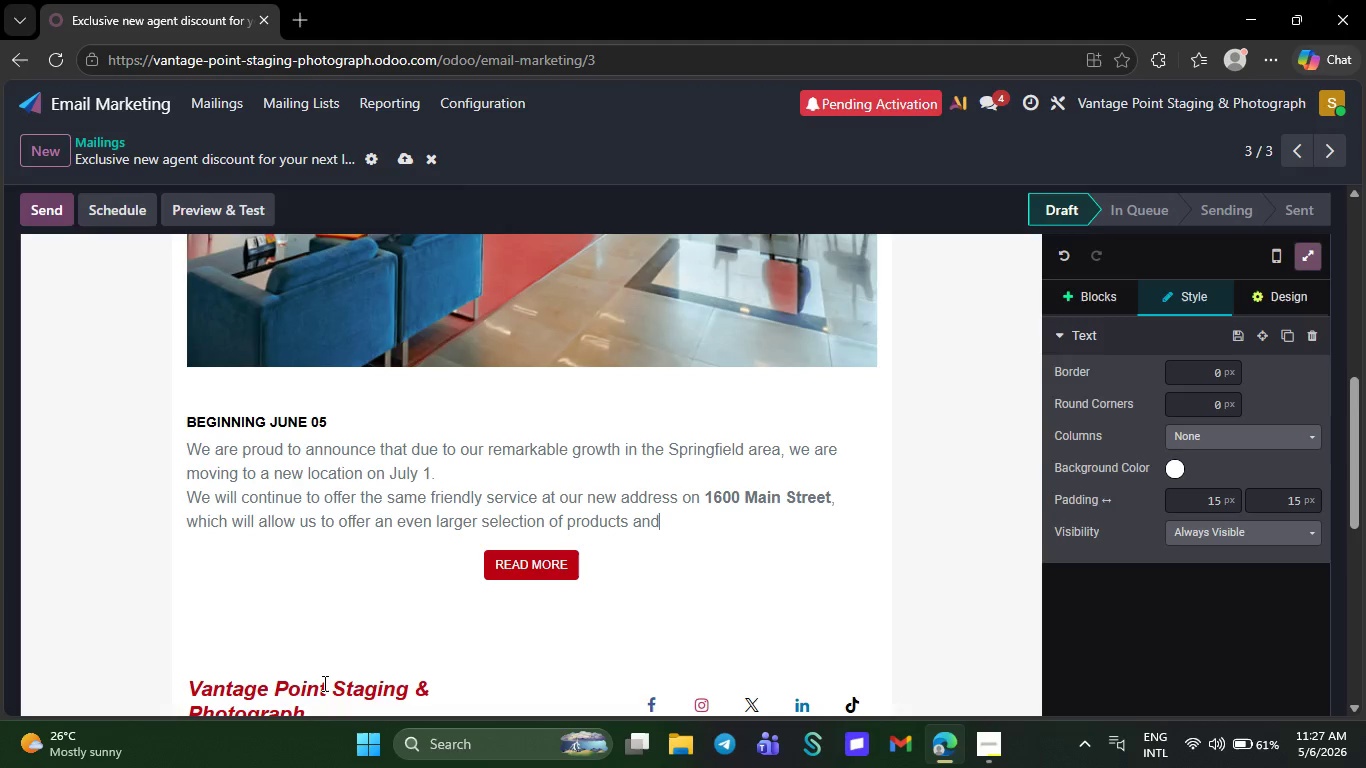 
left_click([323, 683])
 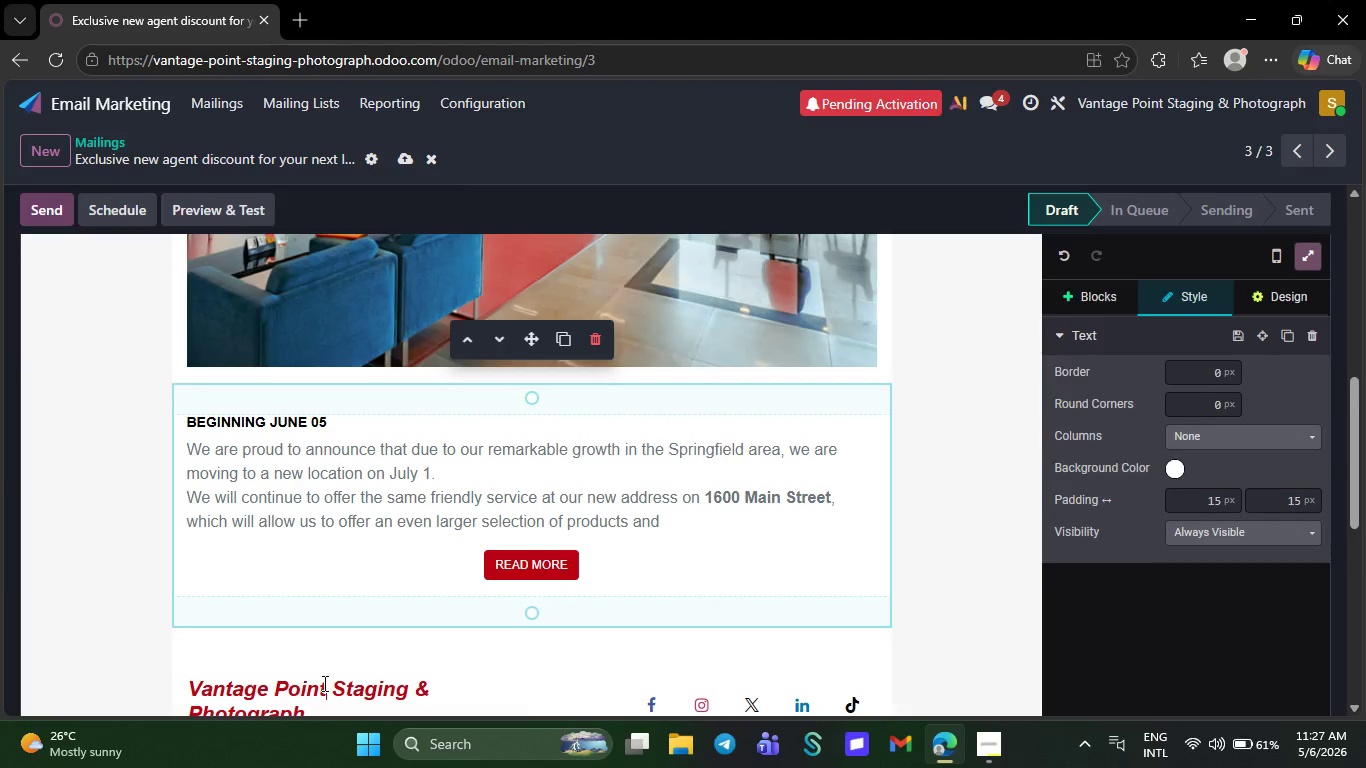 
key(Backspace)
 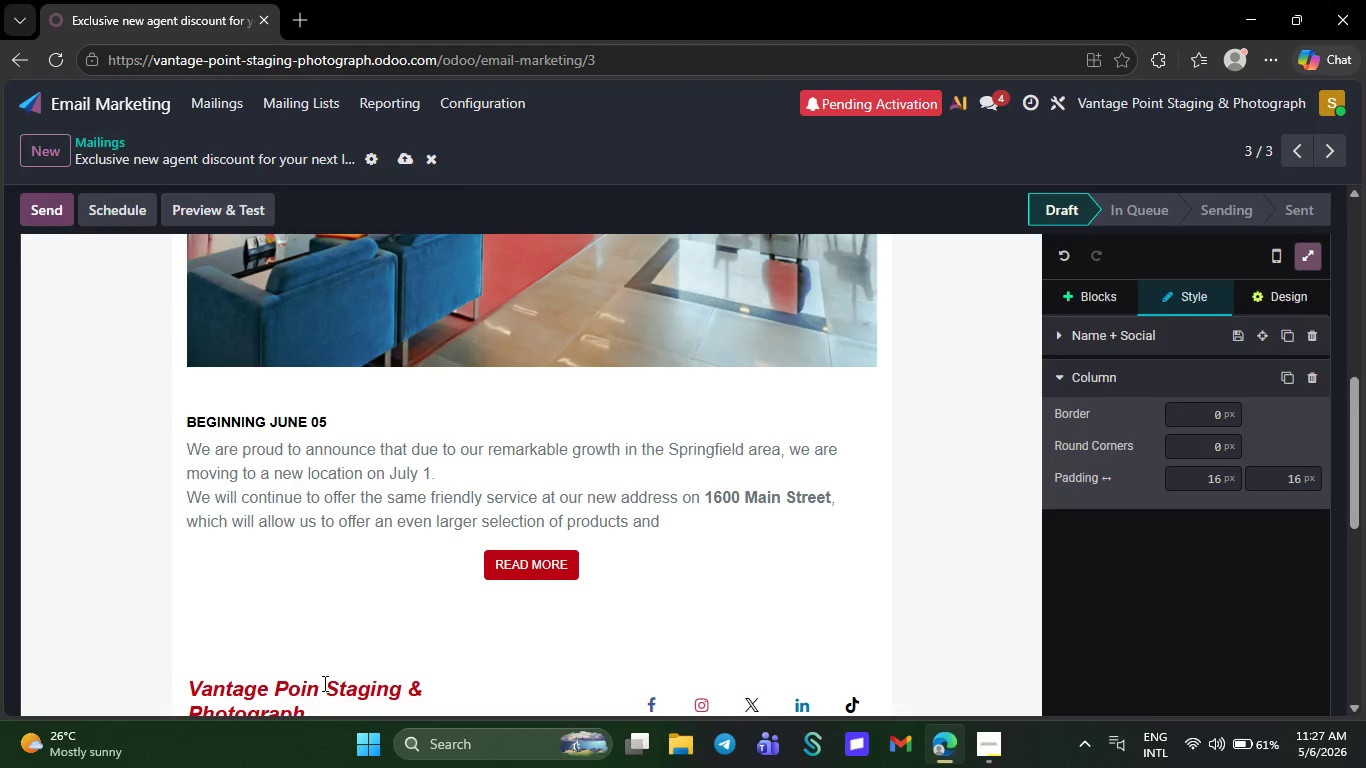 
key(Backspace)
 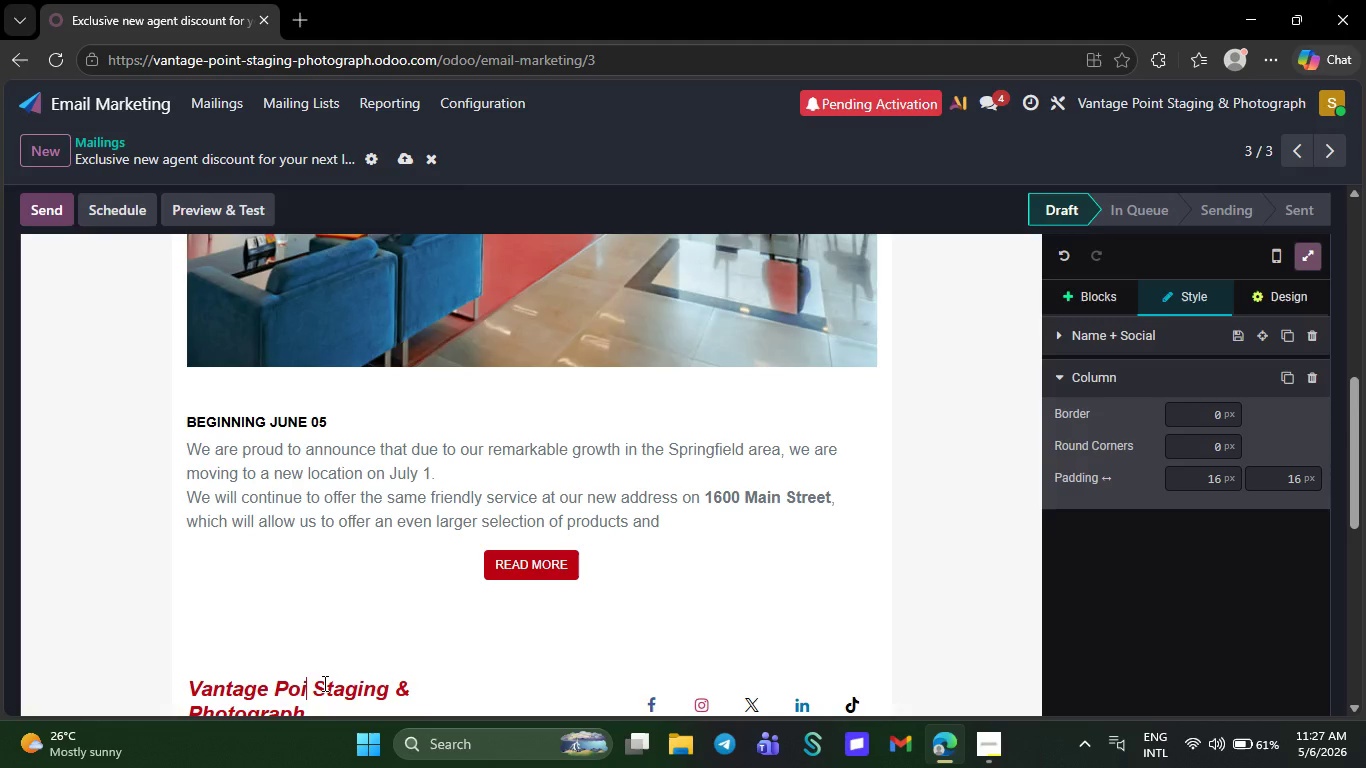 
key(Control+Z)
 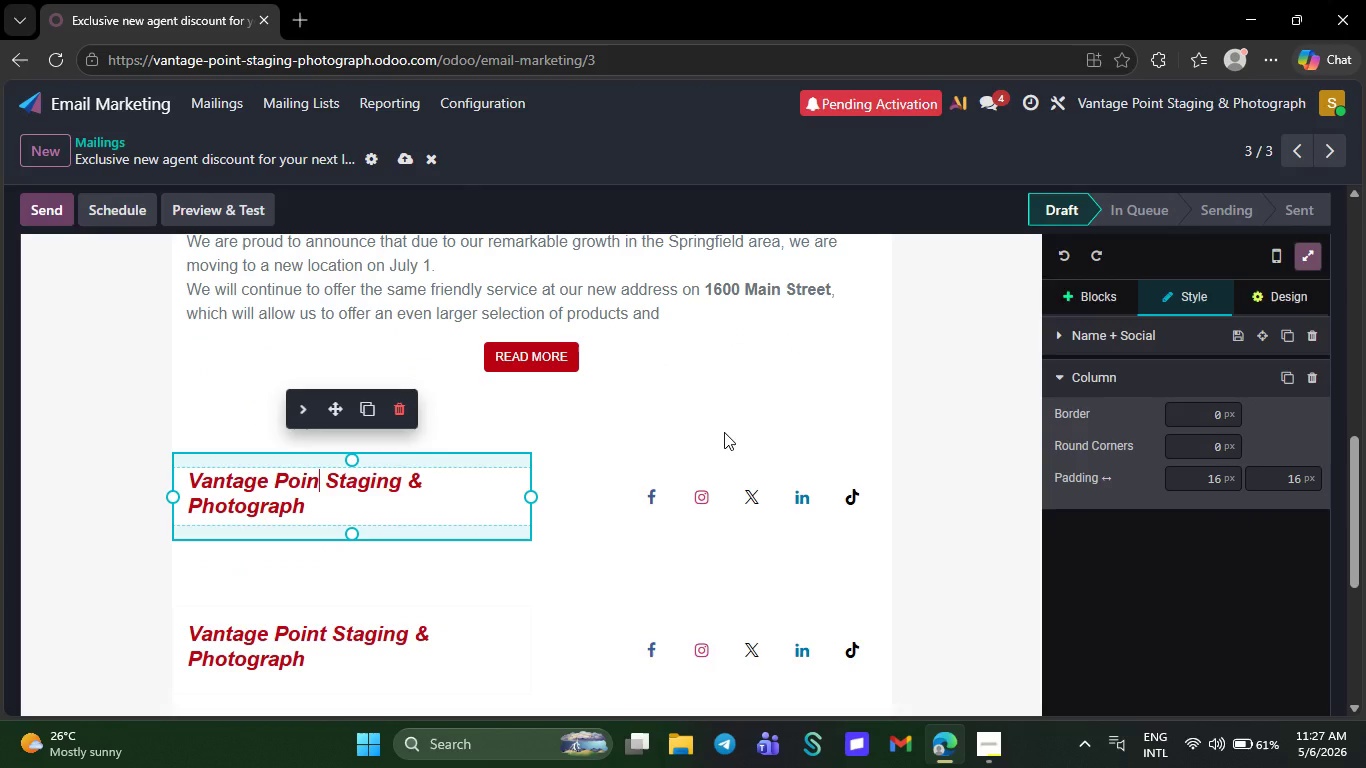 
left_click([684, 318])
 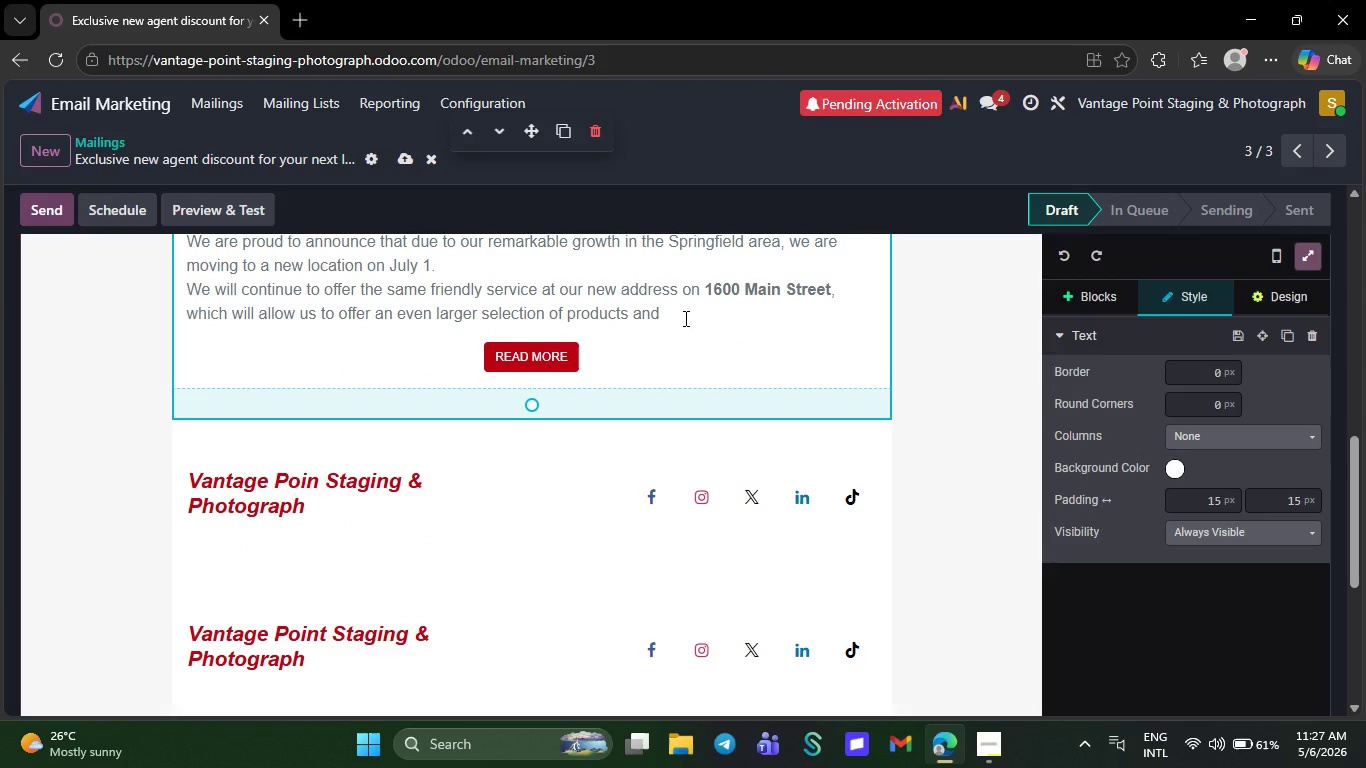 
key(Backspace)
 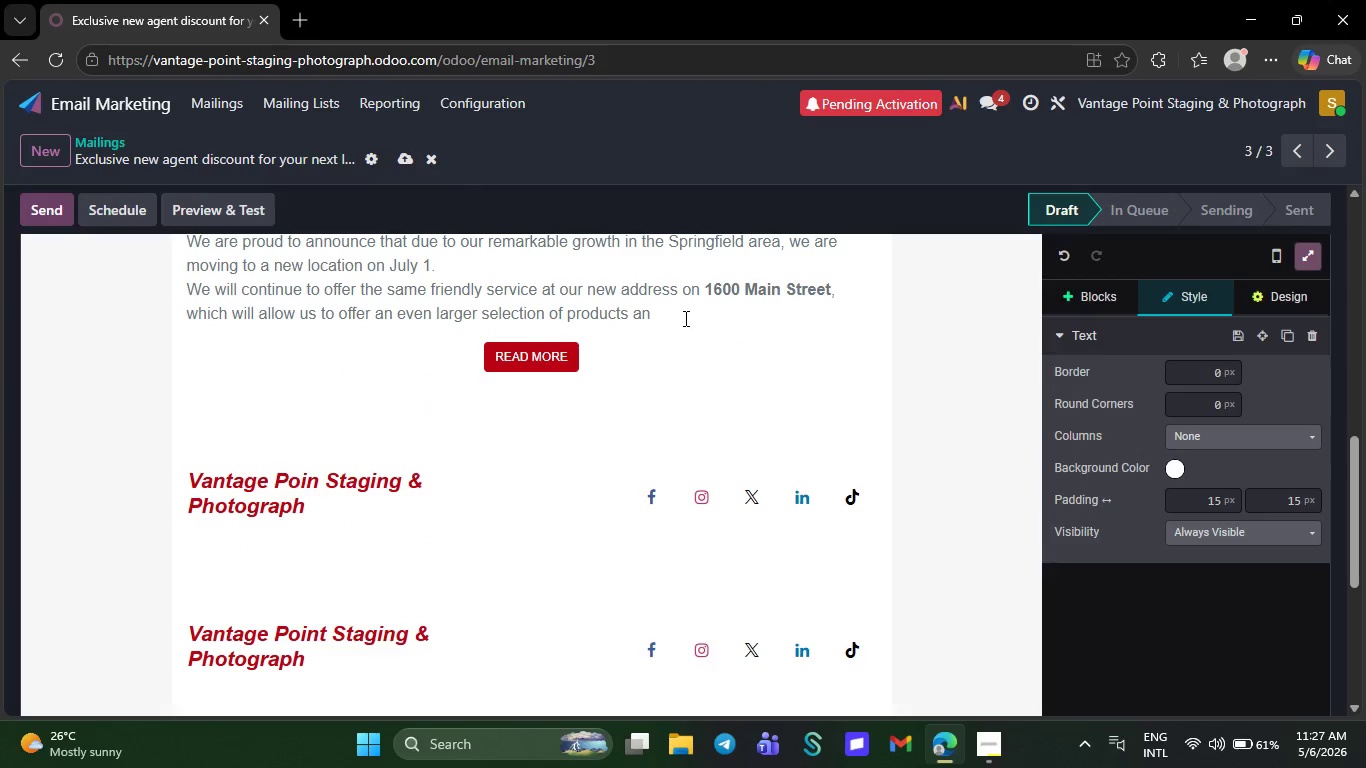 
left_click([684, 318])
 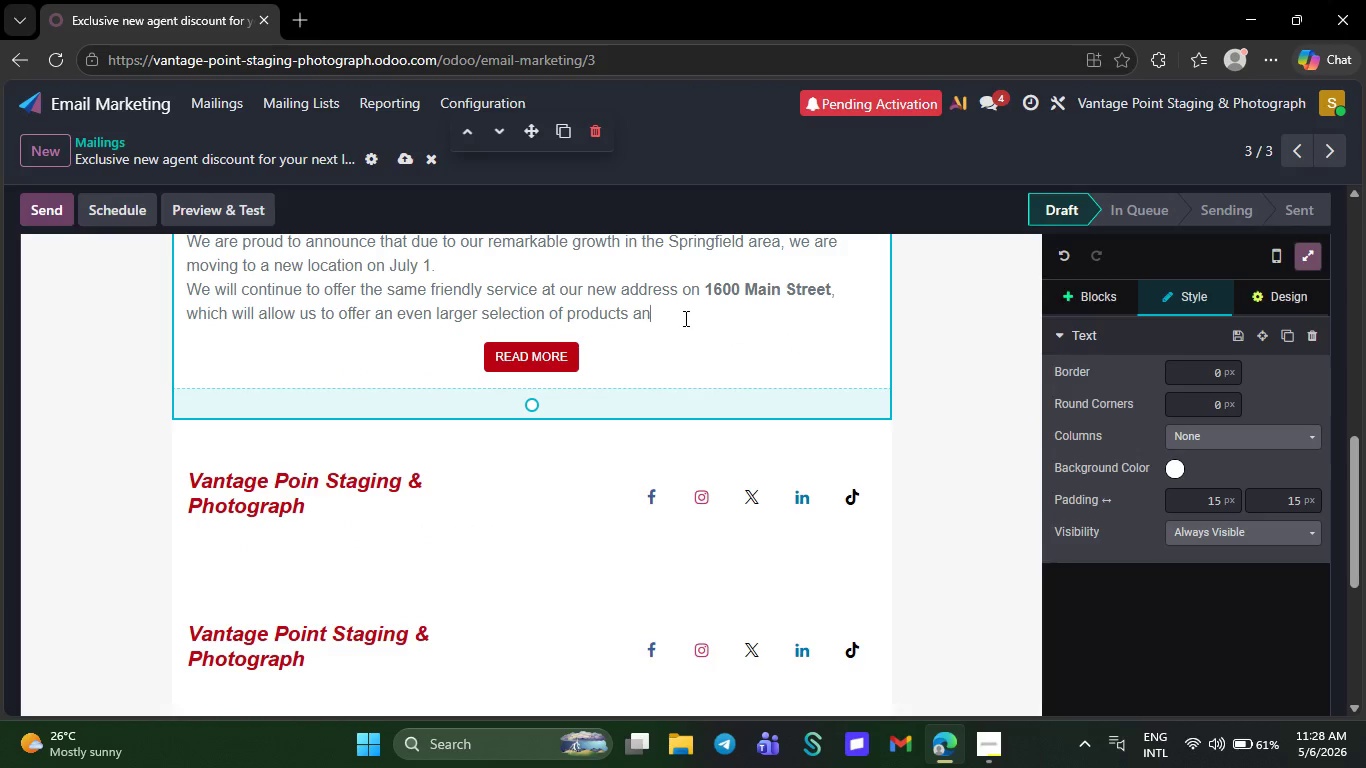 
key(Backspace)
 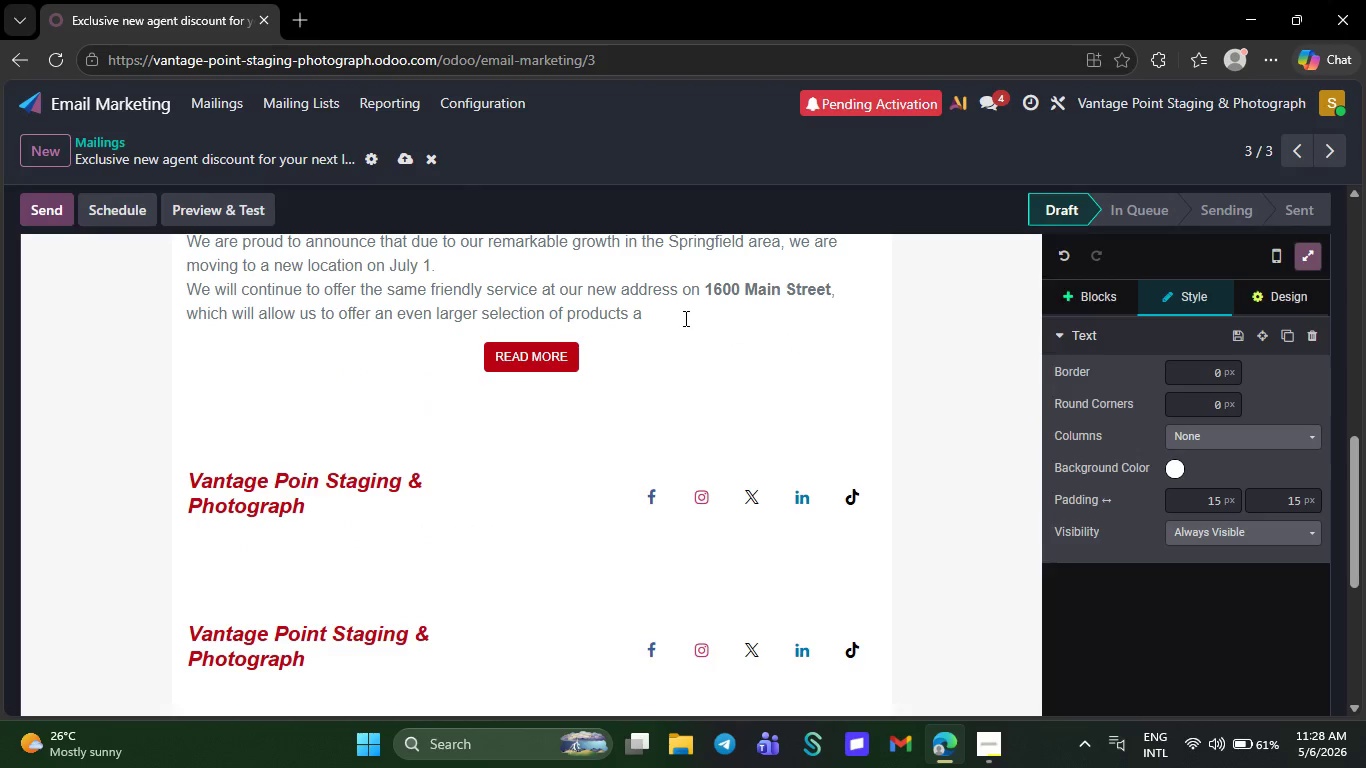 
key(Backspace)
 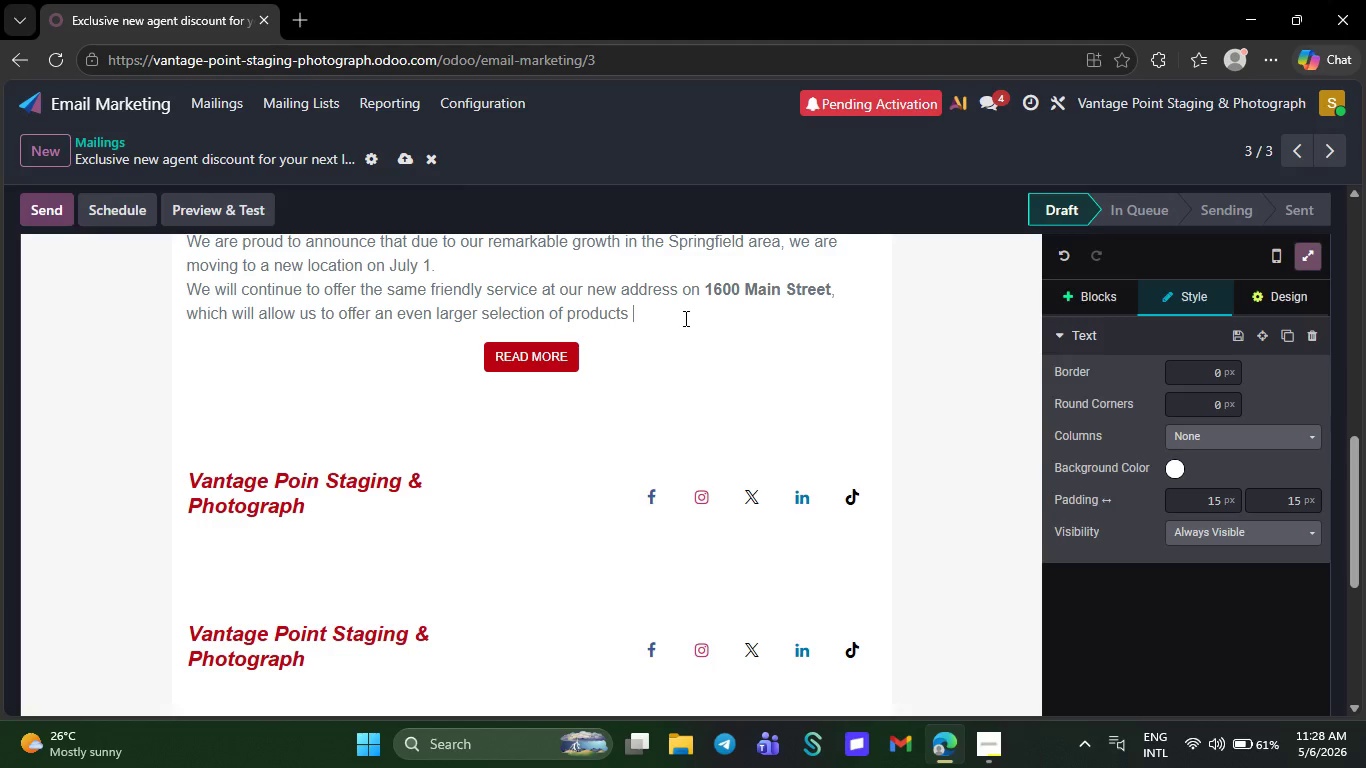 
key(Backspace)
 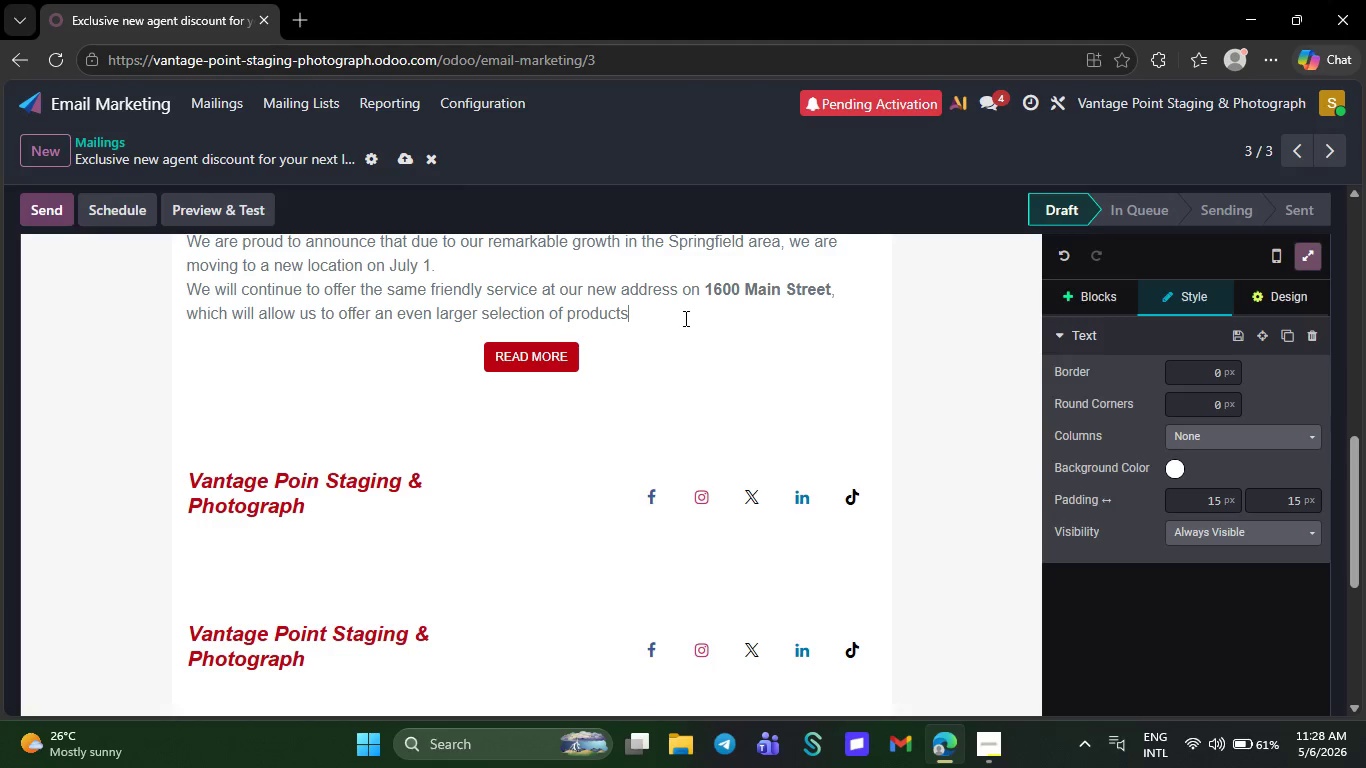 
key(Backspace)
 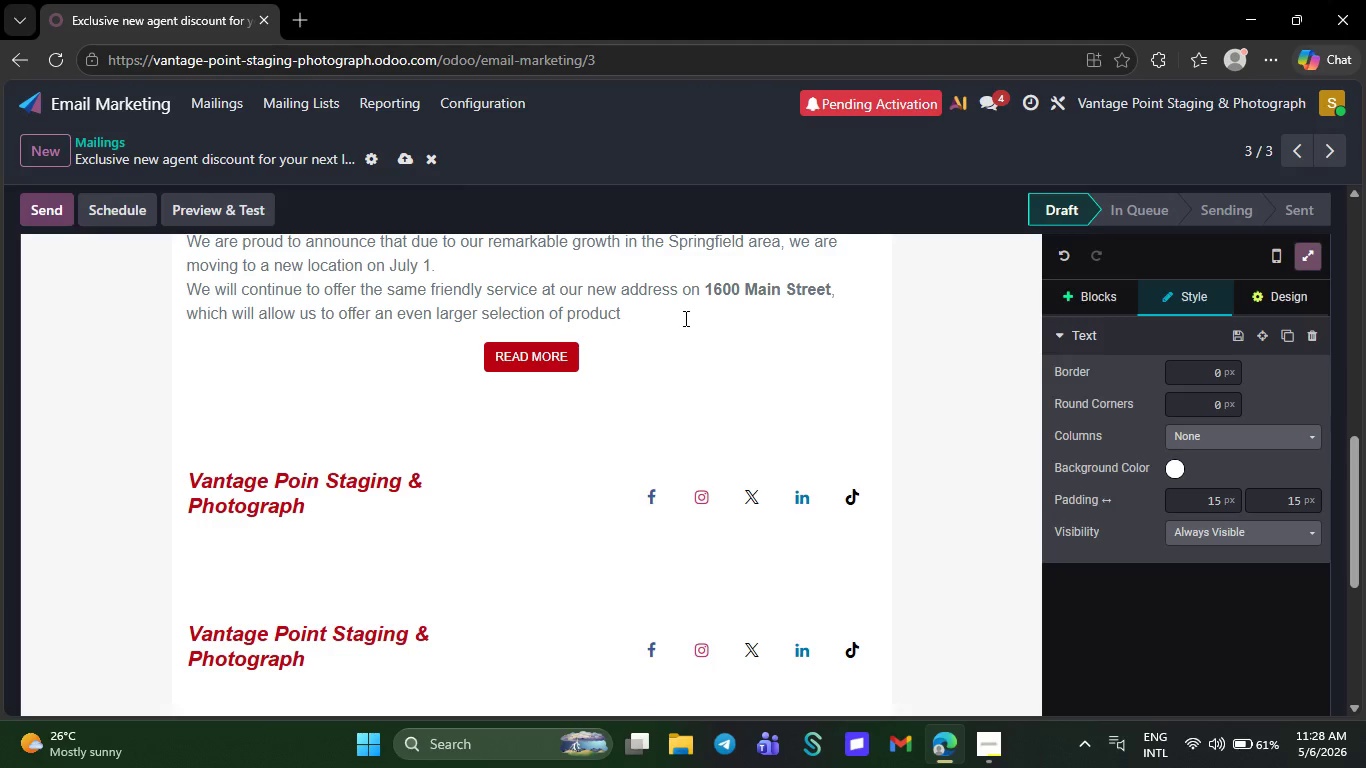 
key(Backspace)
 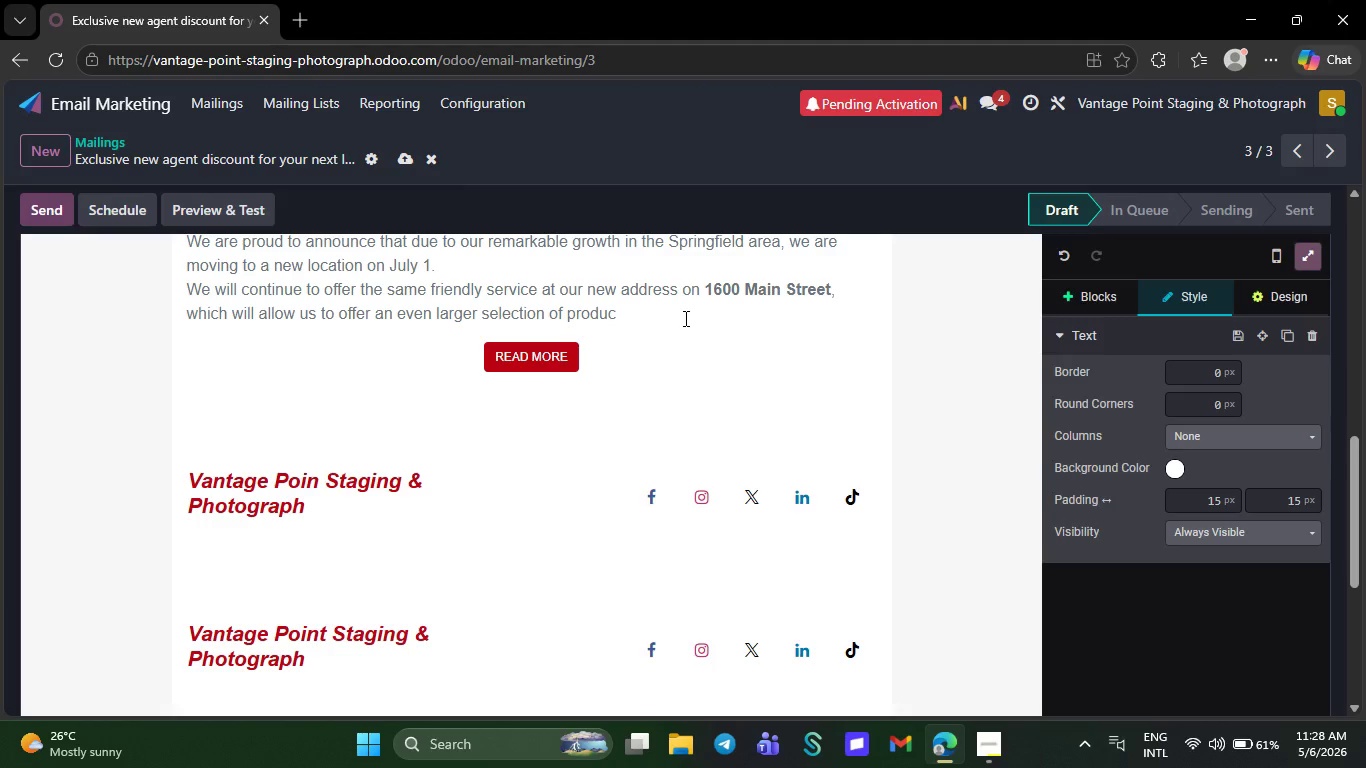 
key(Backspace)
 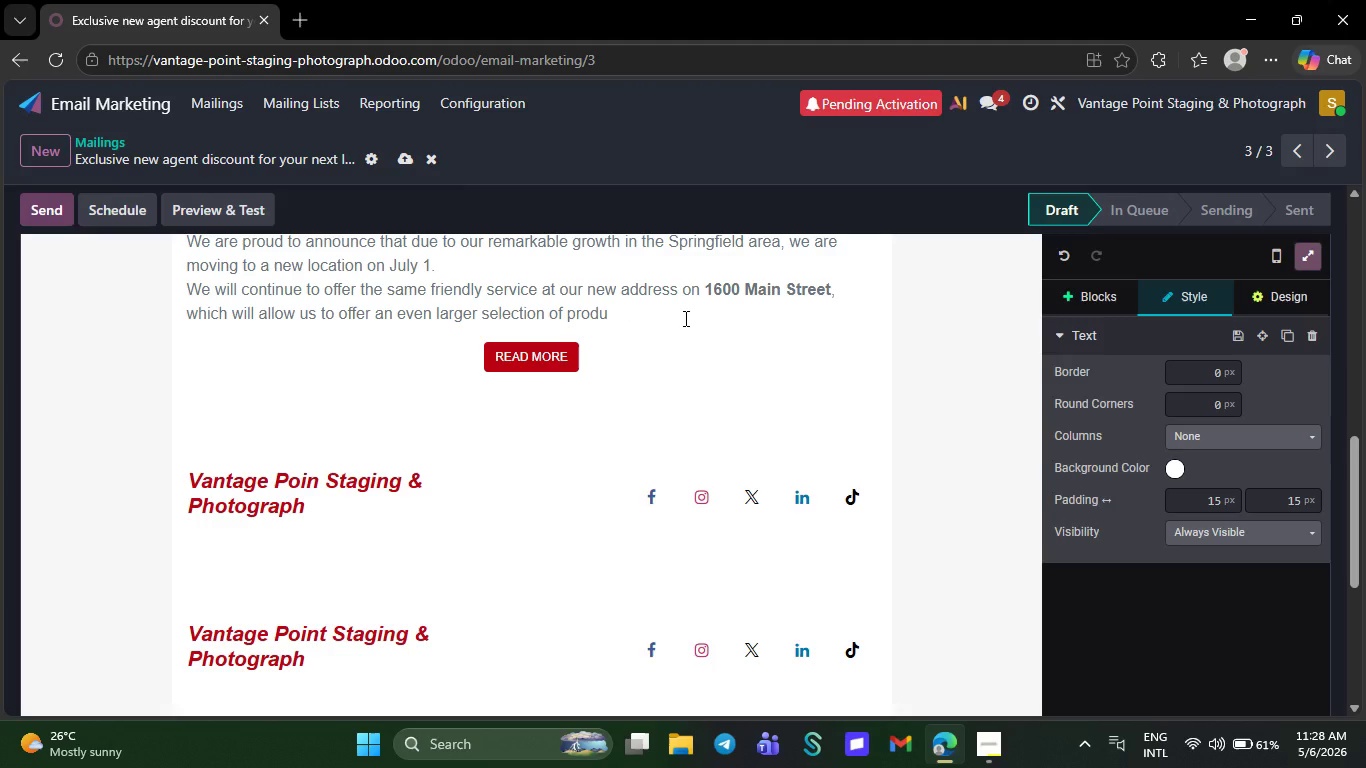 
key(Backspace)
 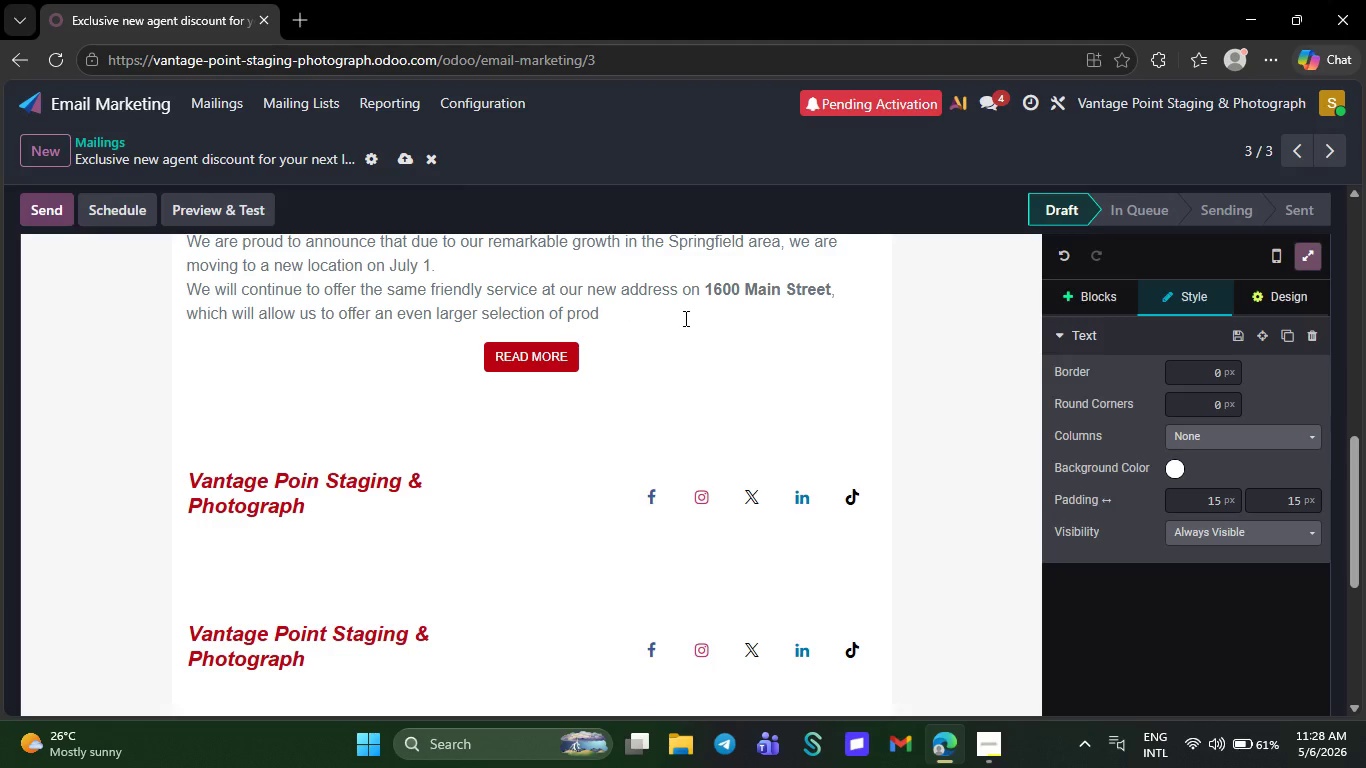 
key(Backspace)
 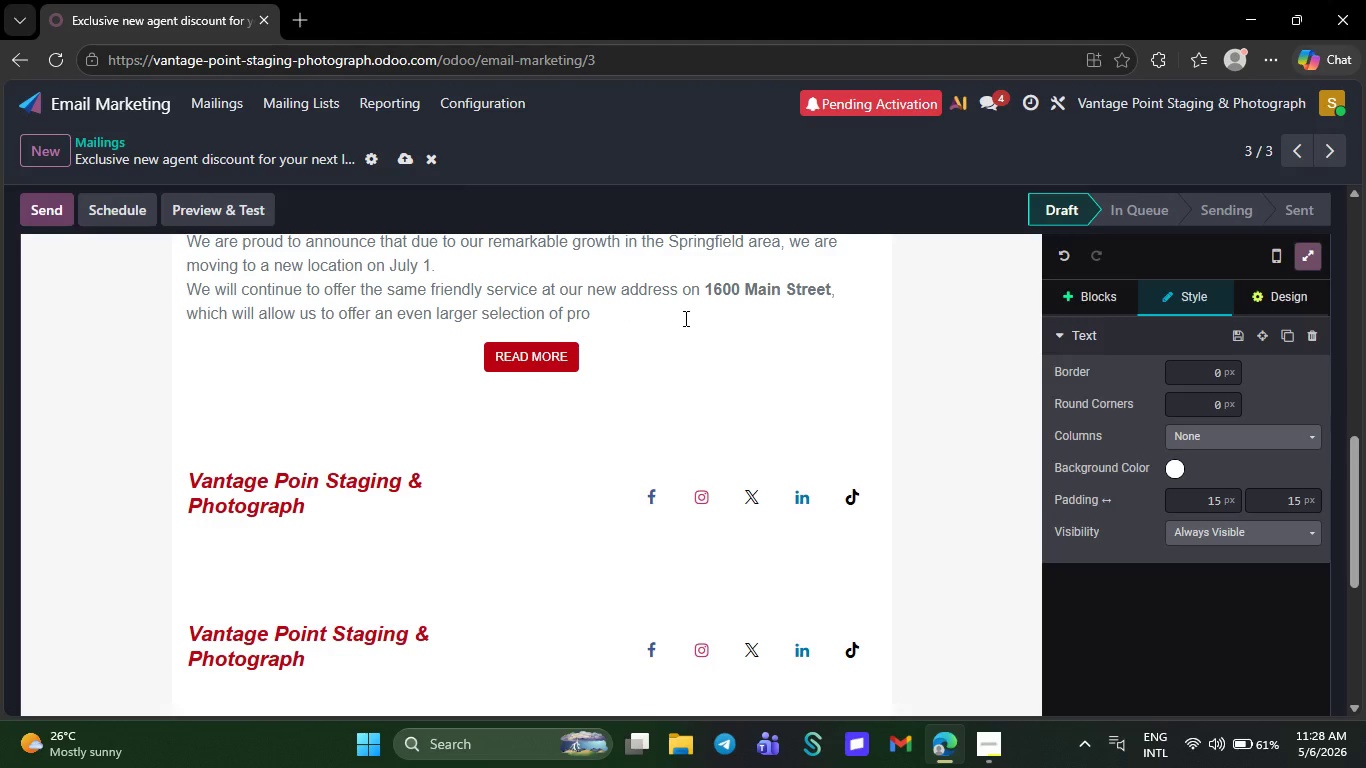 
key(Backspace)
 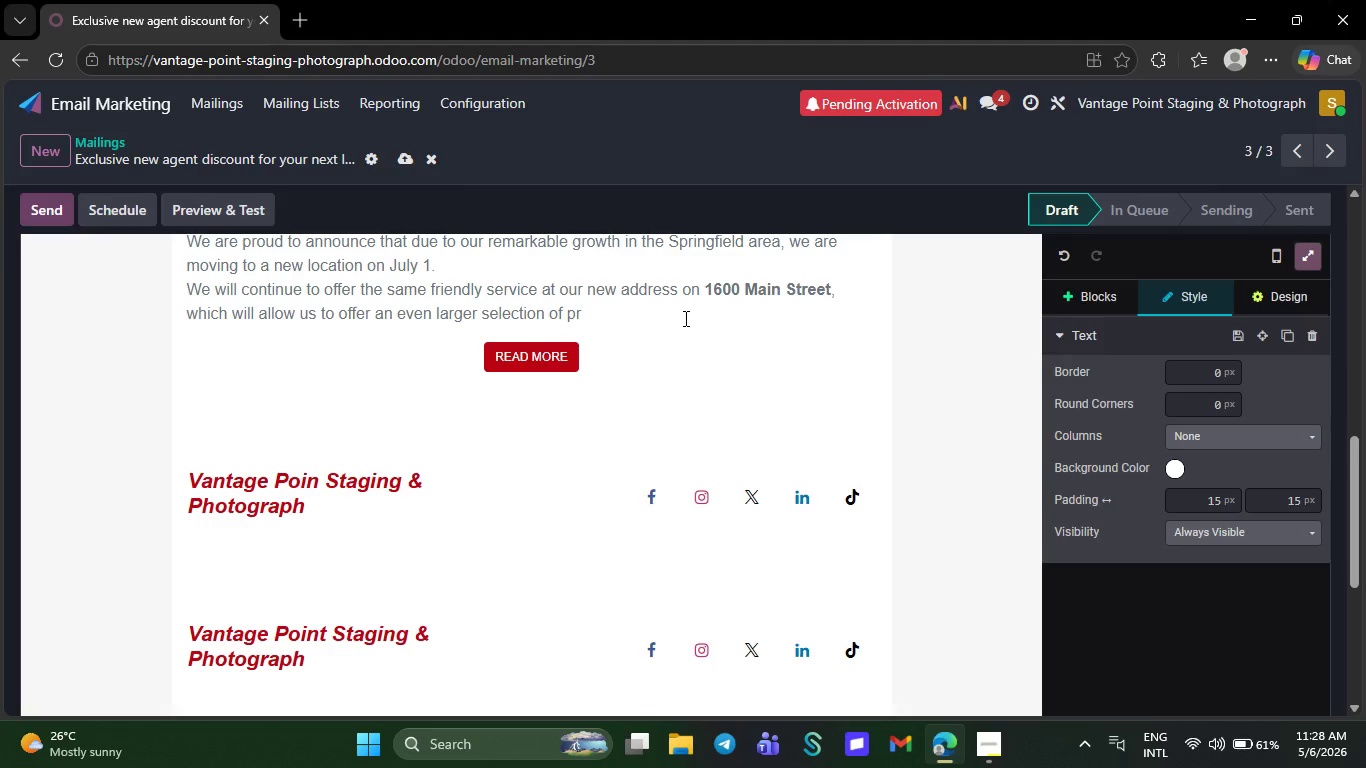 
key(Backspace)
 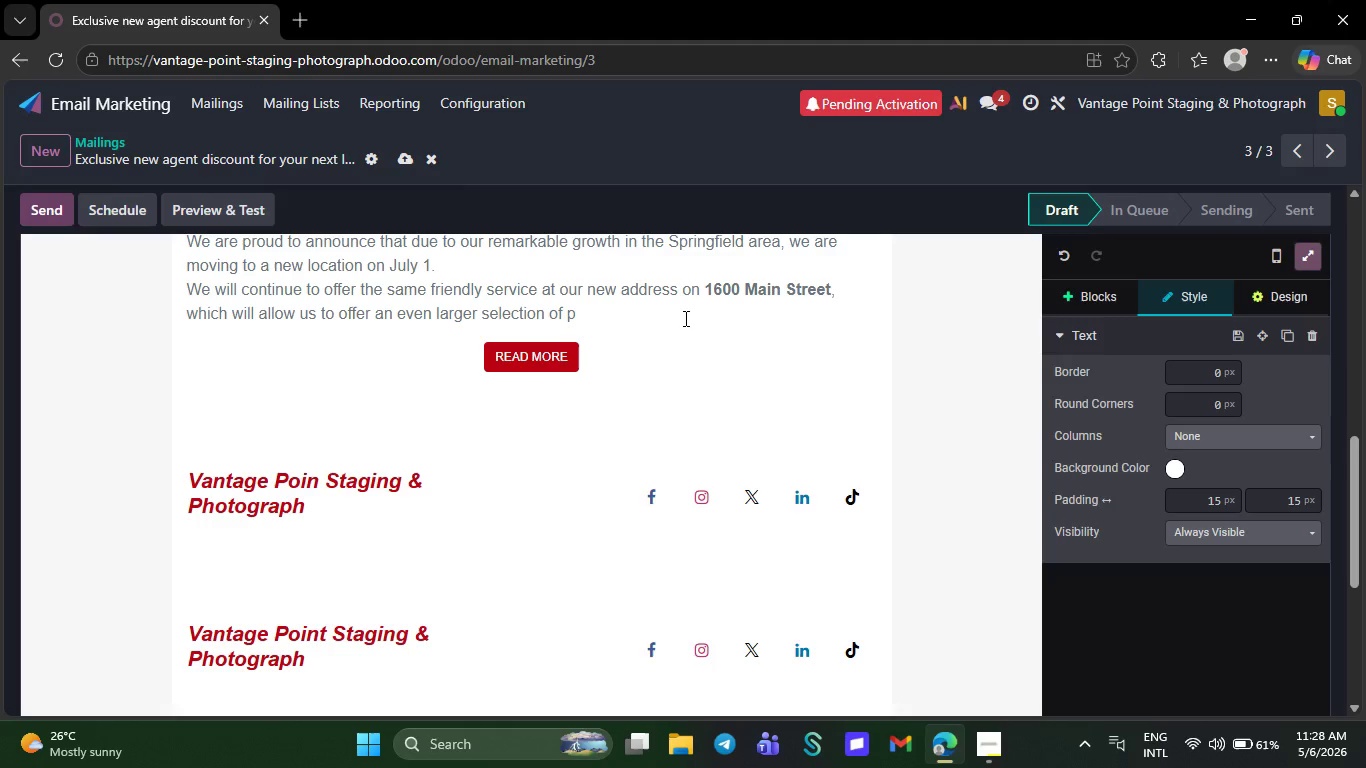 
key(Backspace)
 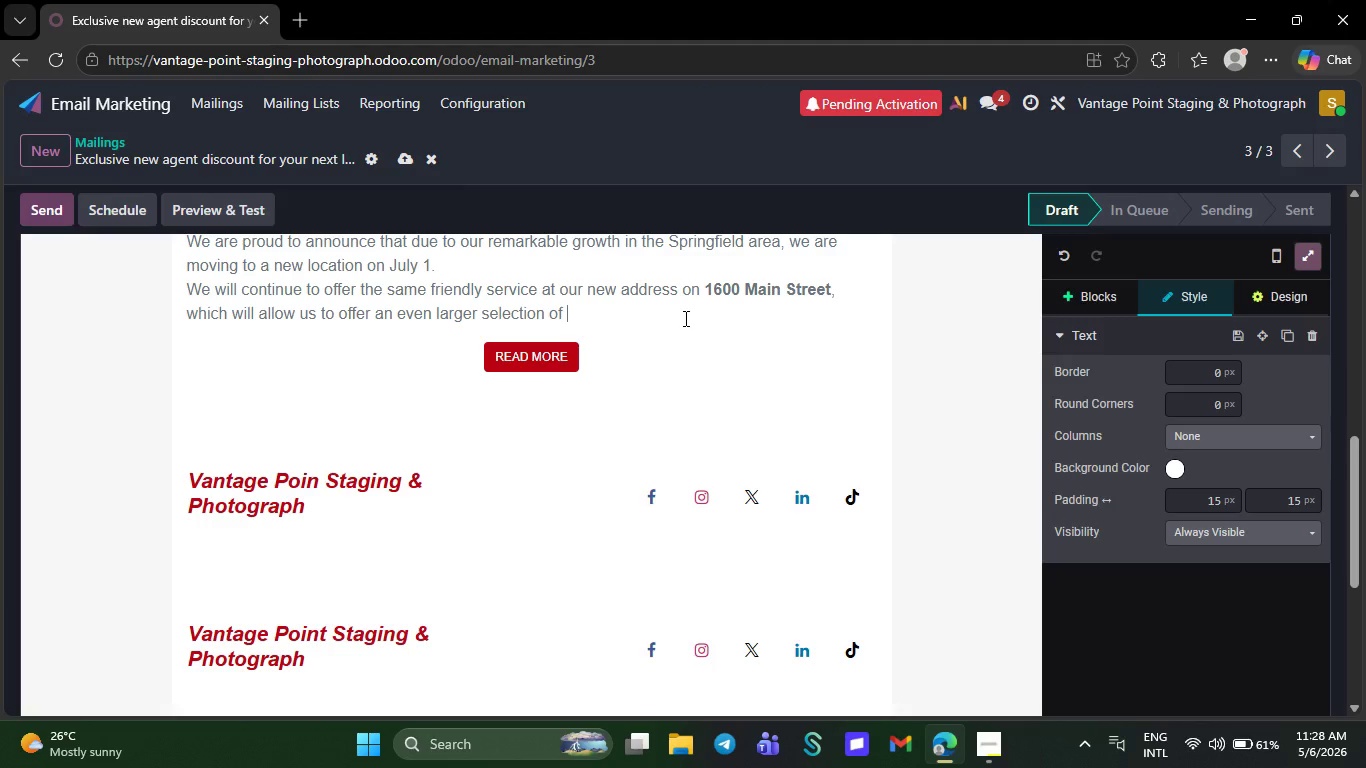 
key(Backspace)
 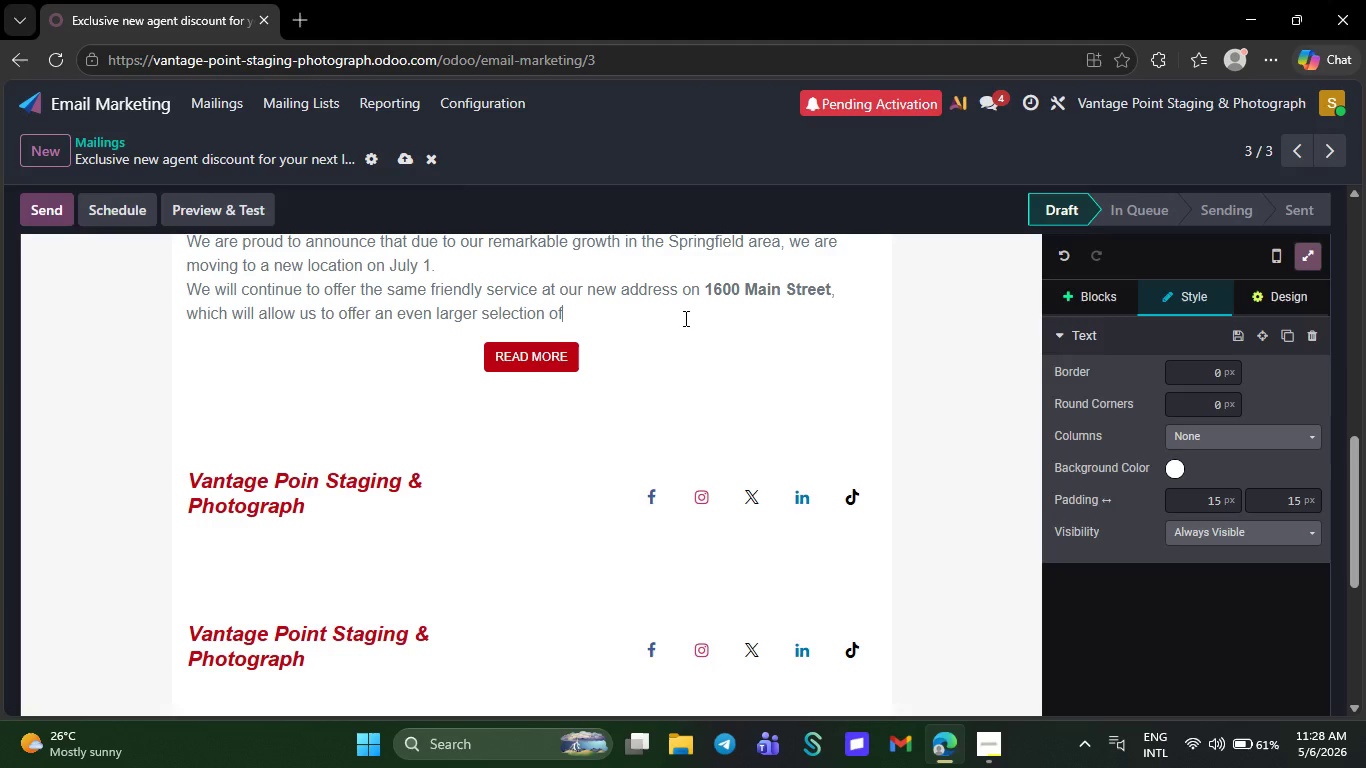 
key(Backspace)
 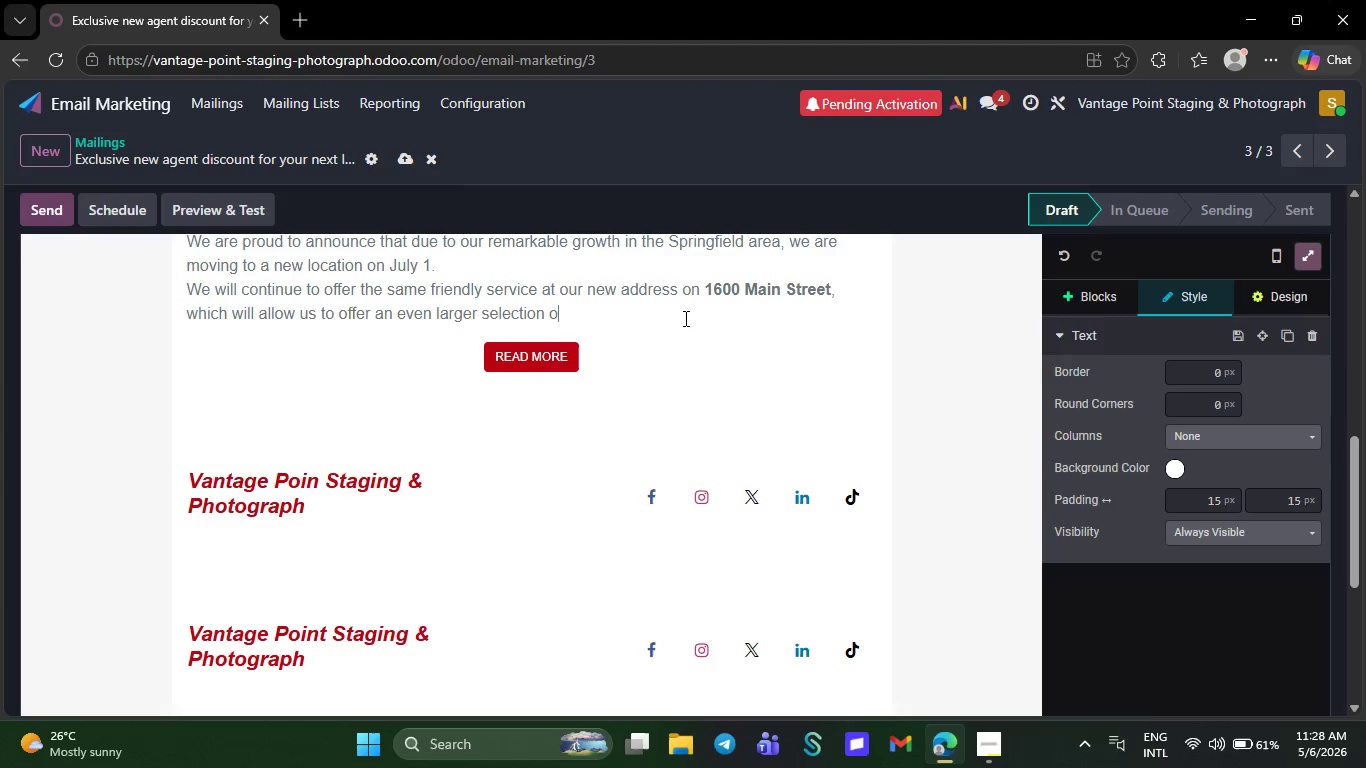 
key(Backspace)
 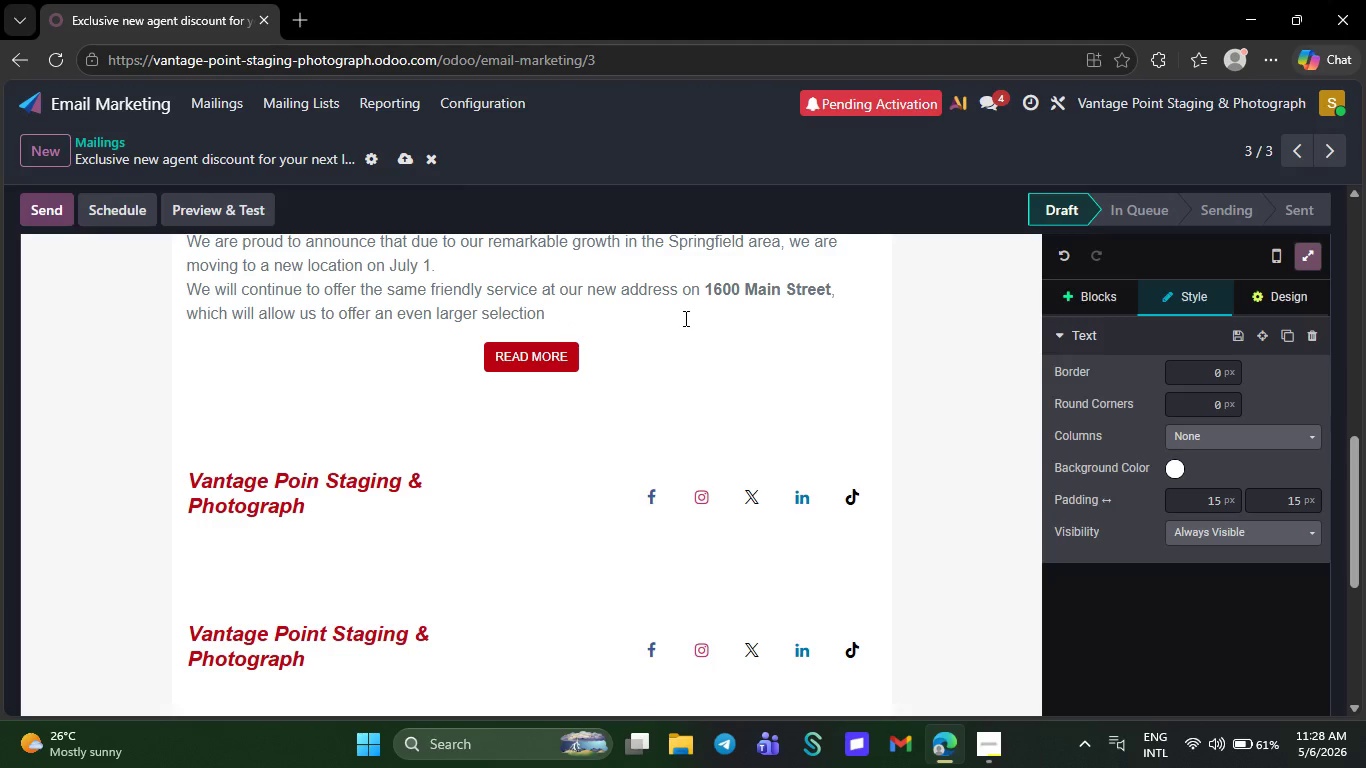 
key(Backspace)
 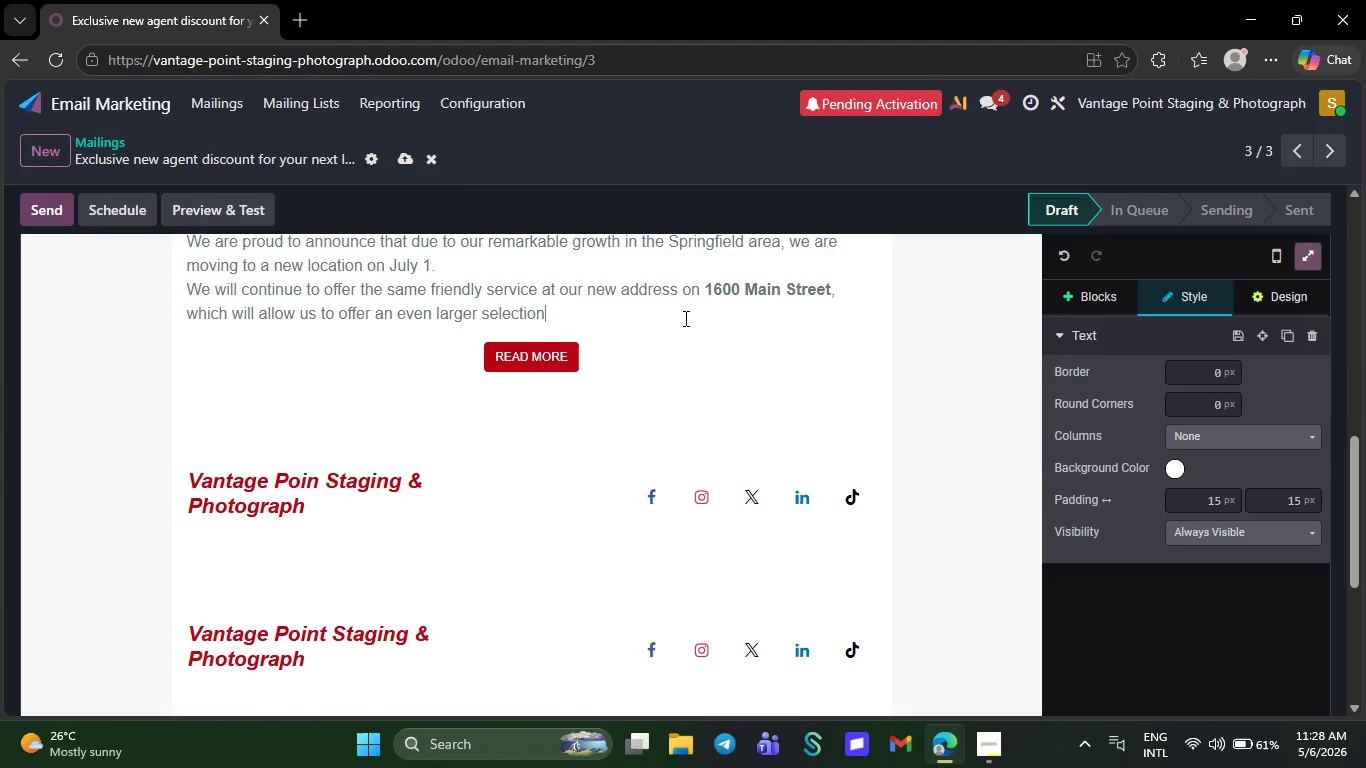 
key(Backspace)
 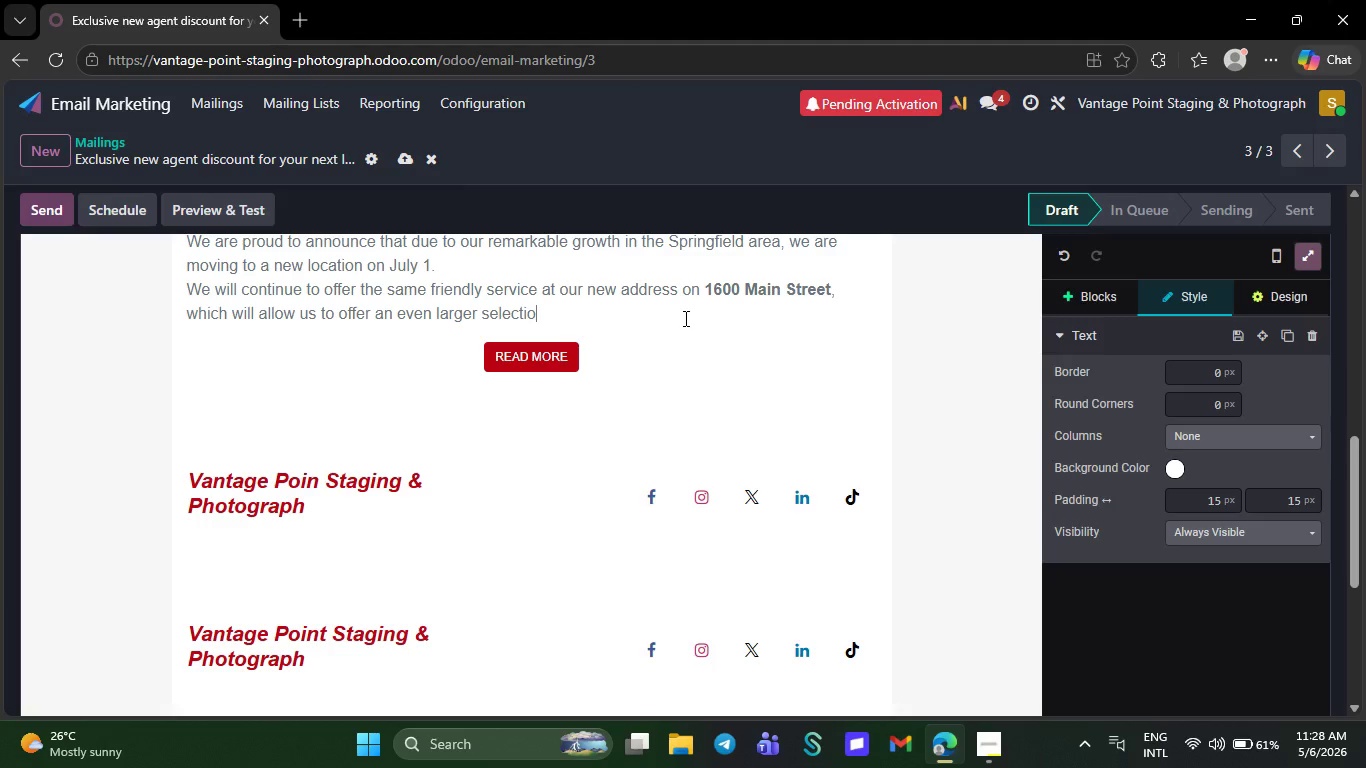 
key(Backspace)
 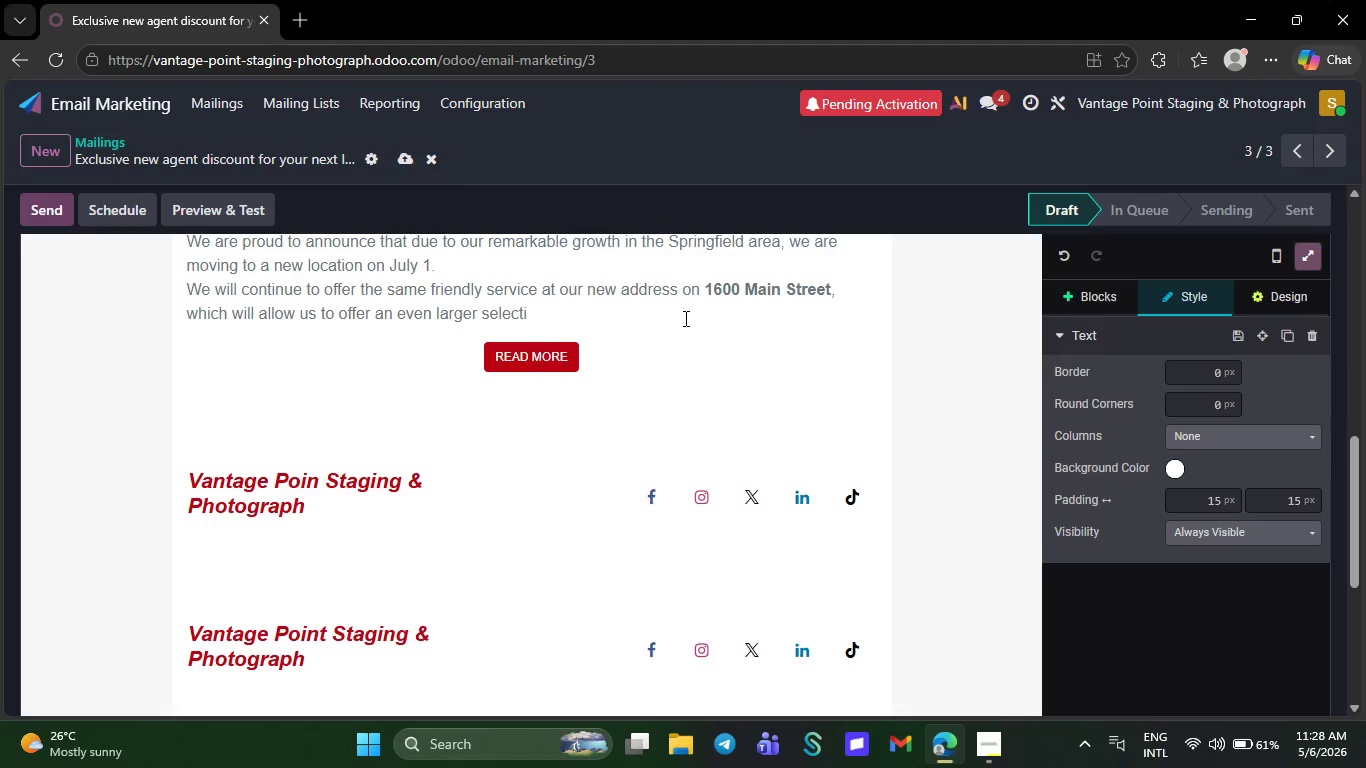 
key(Backspace)
 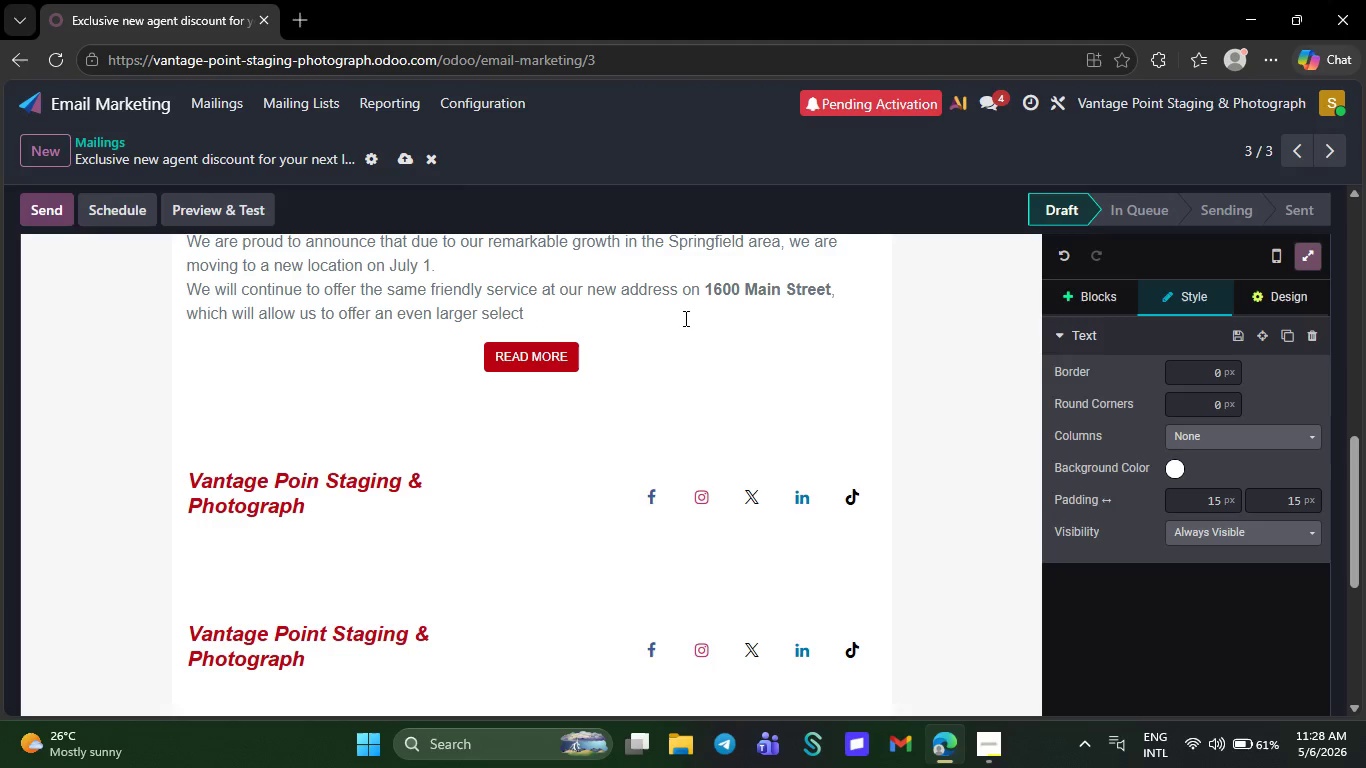 
key(Backspace)
 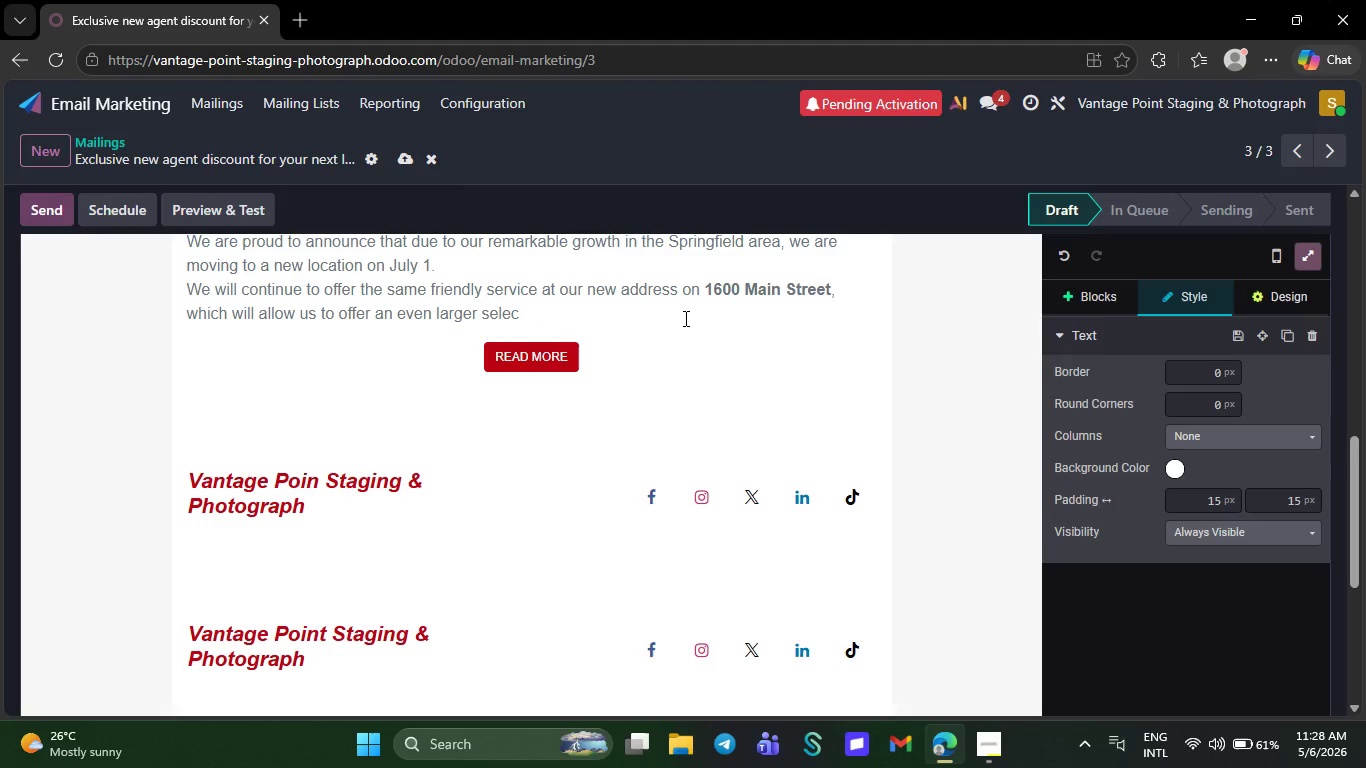 
key(Backspace)
 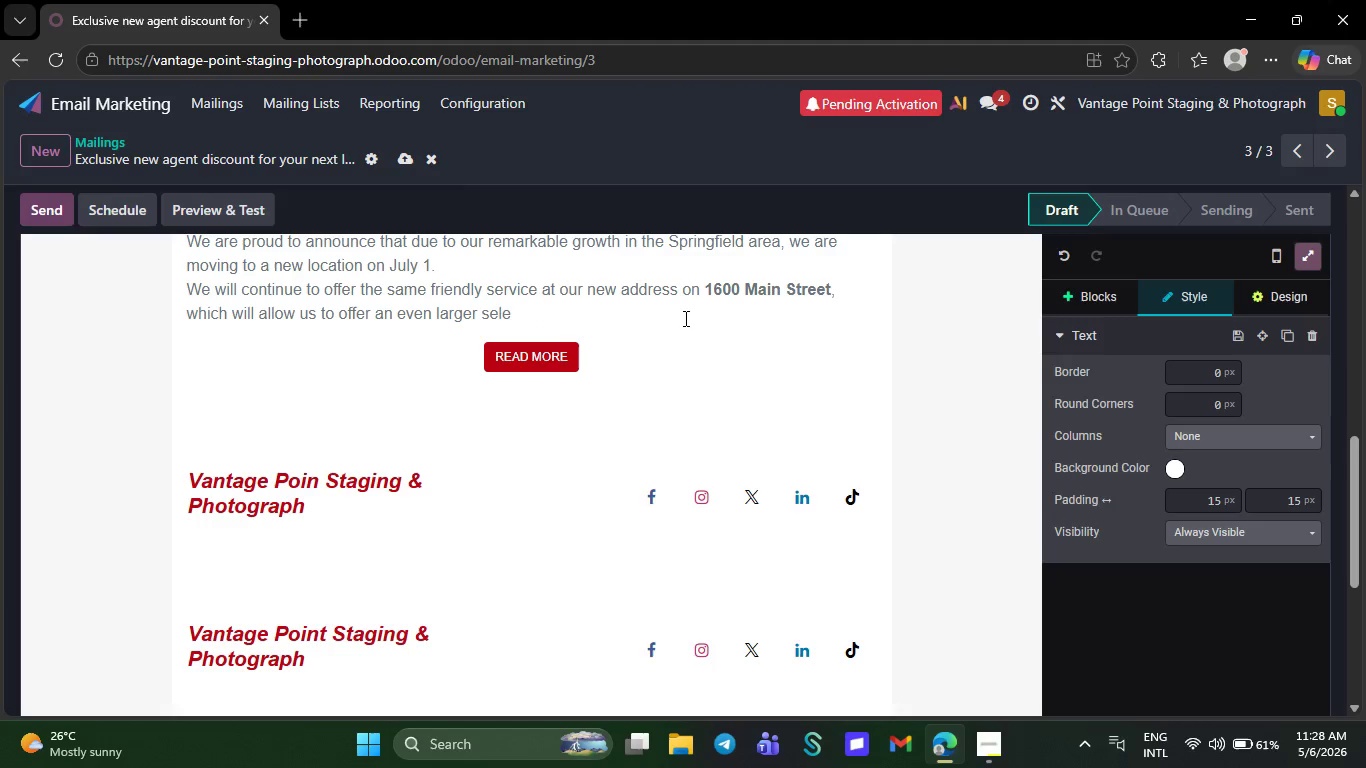 
key(Backspace)
 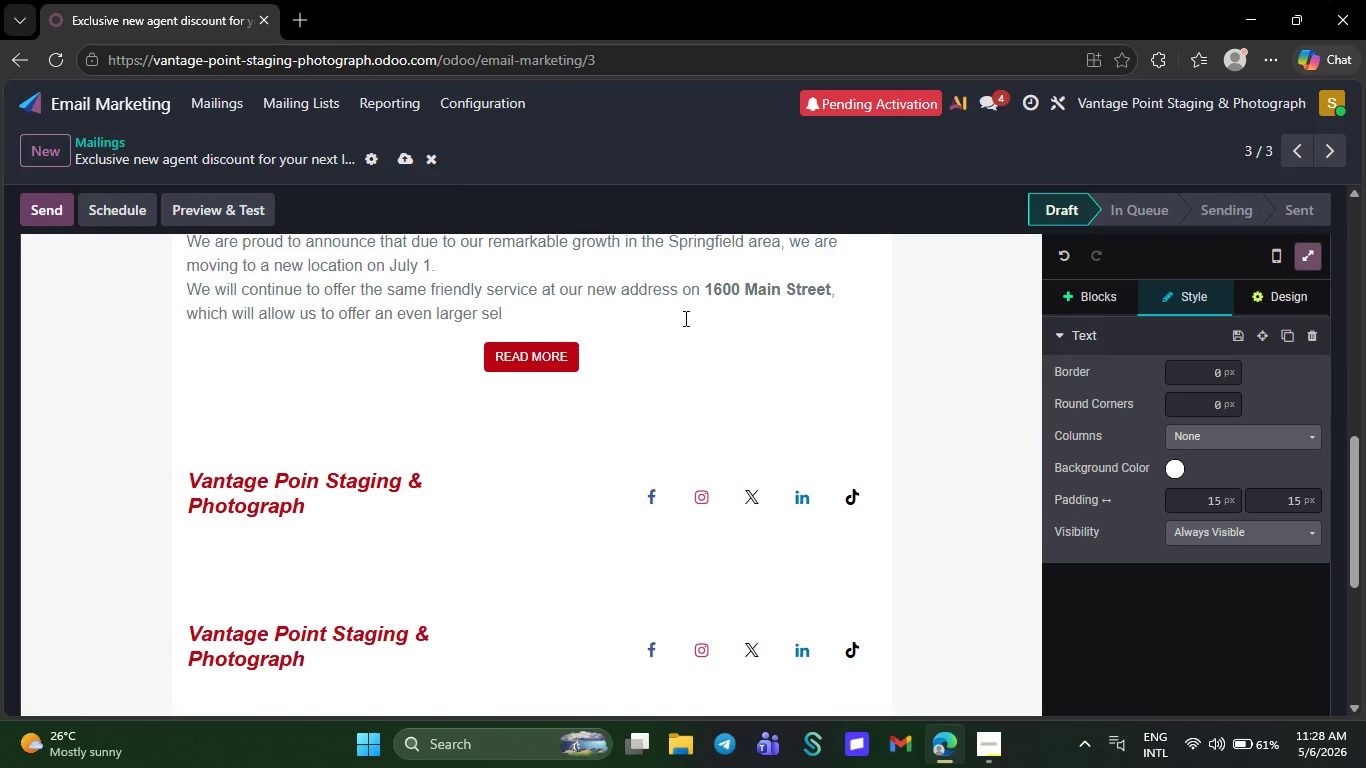 
key(Backspace)
 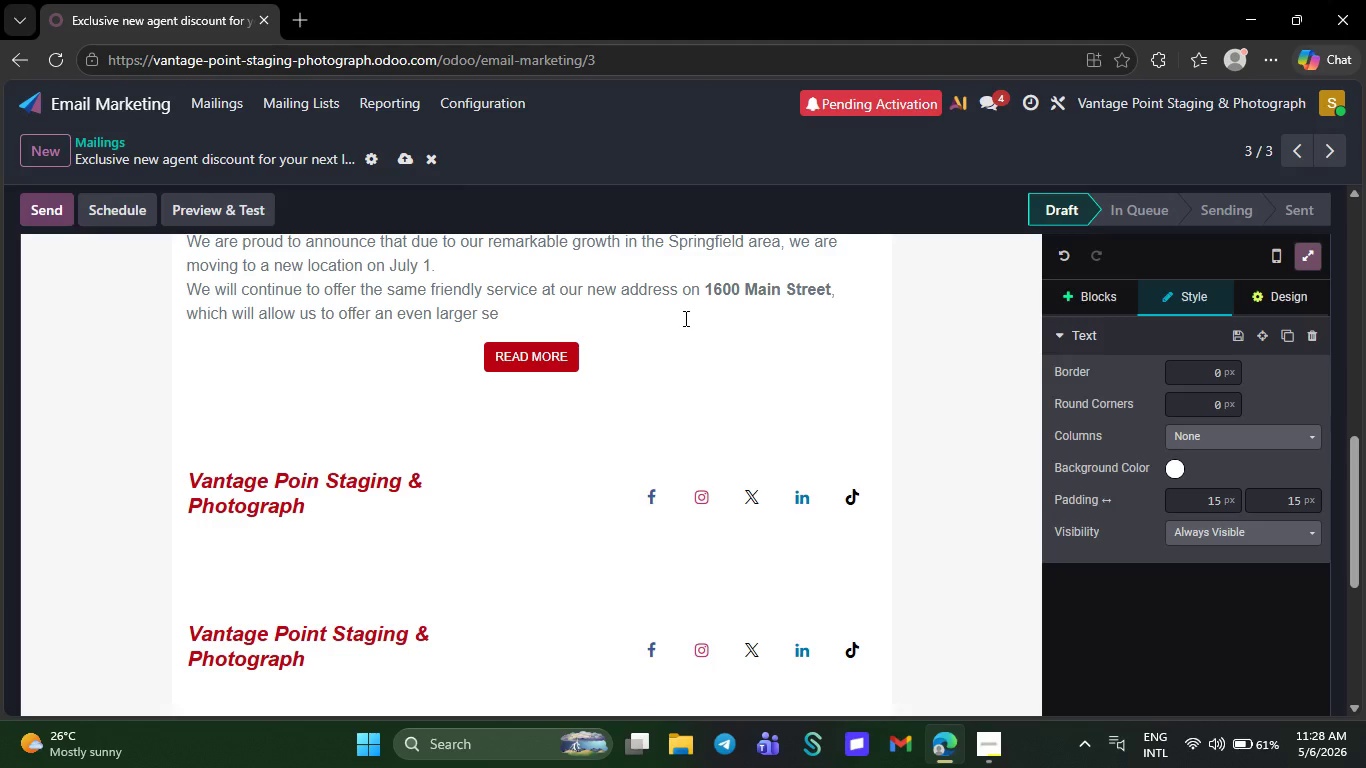 
key(Backspace)
 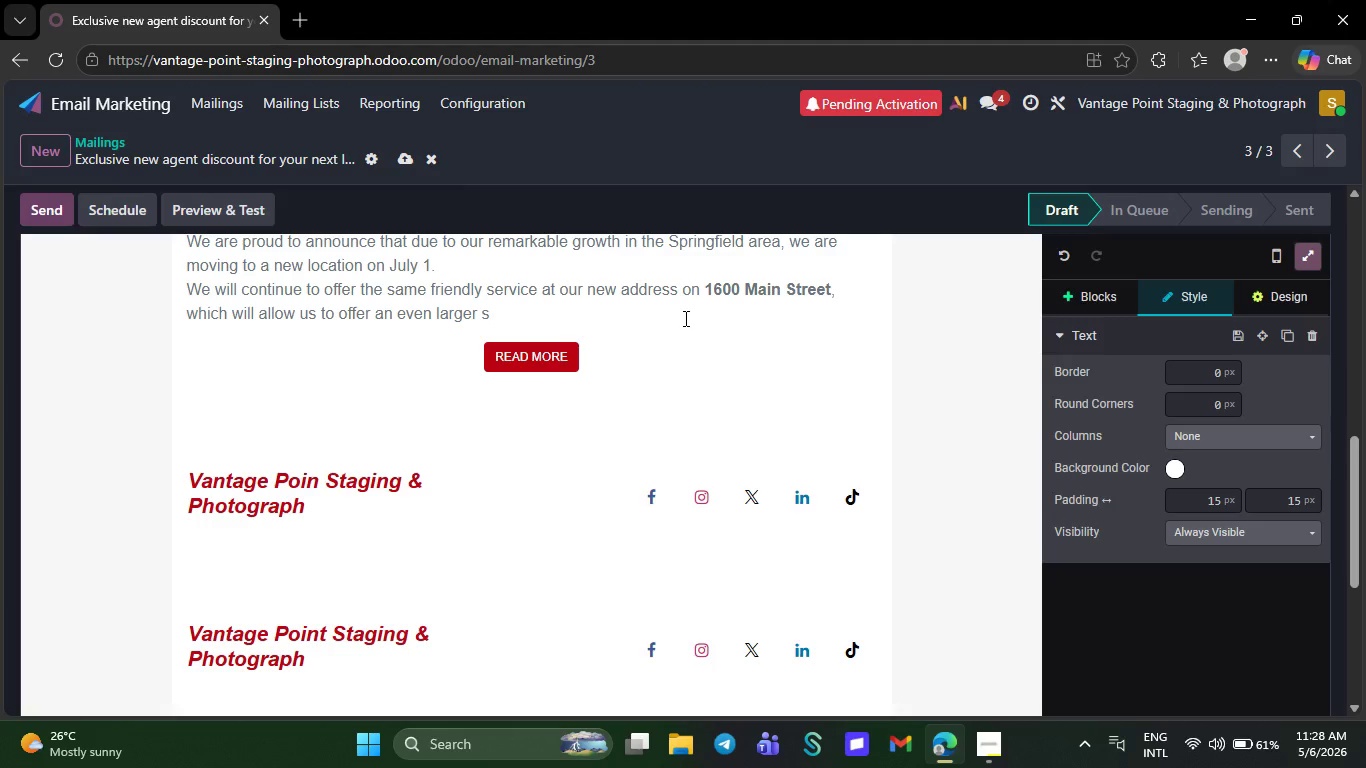 
key(Backspace)
 